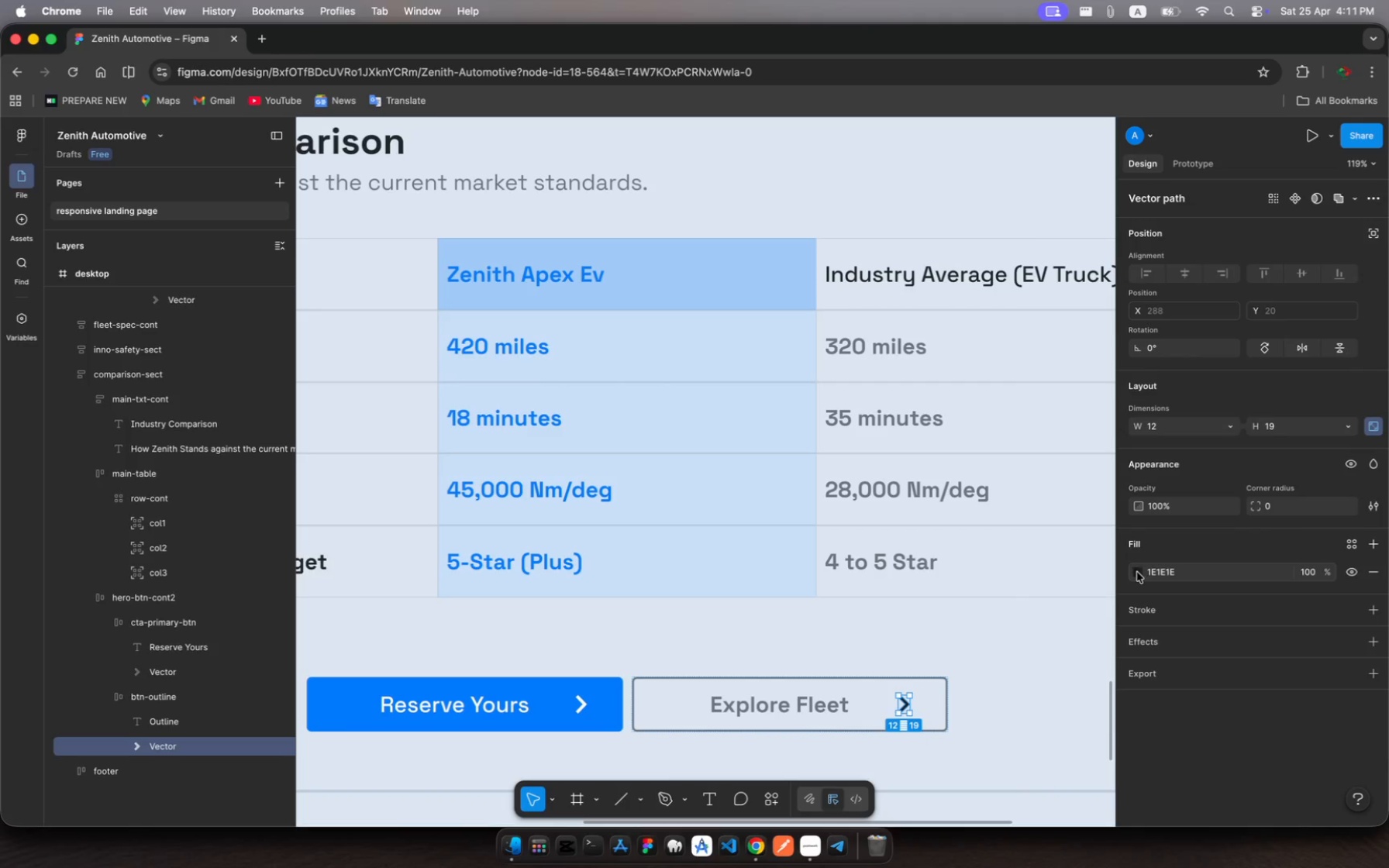 
left_click([1139, 571])
 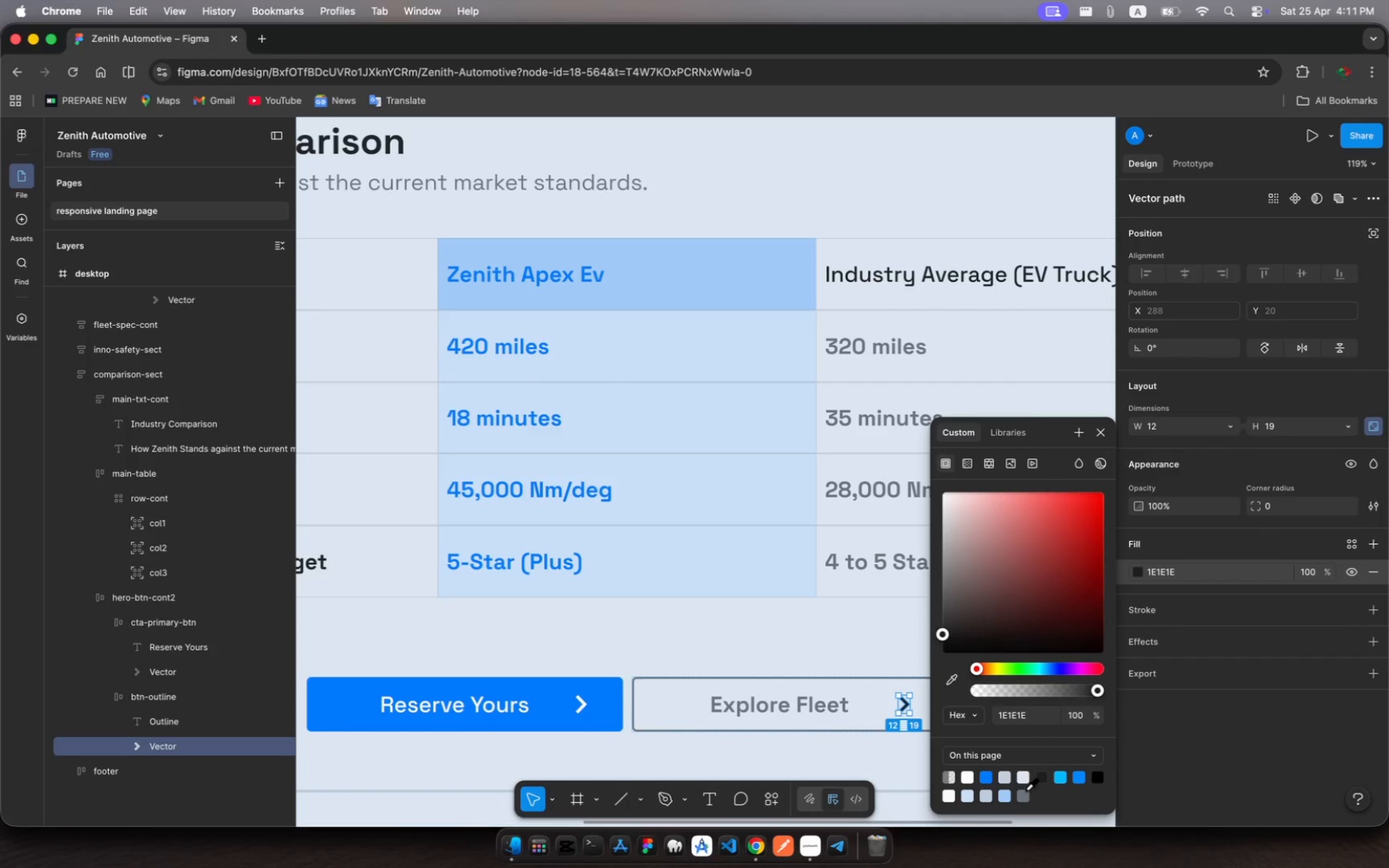 
left_click([1025, 790])
 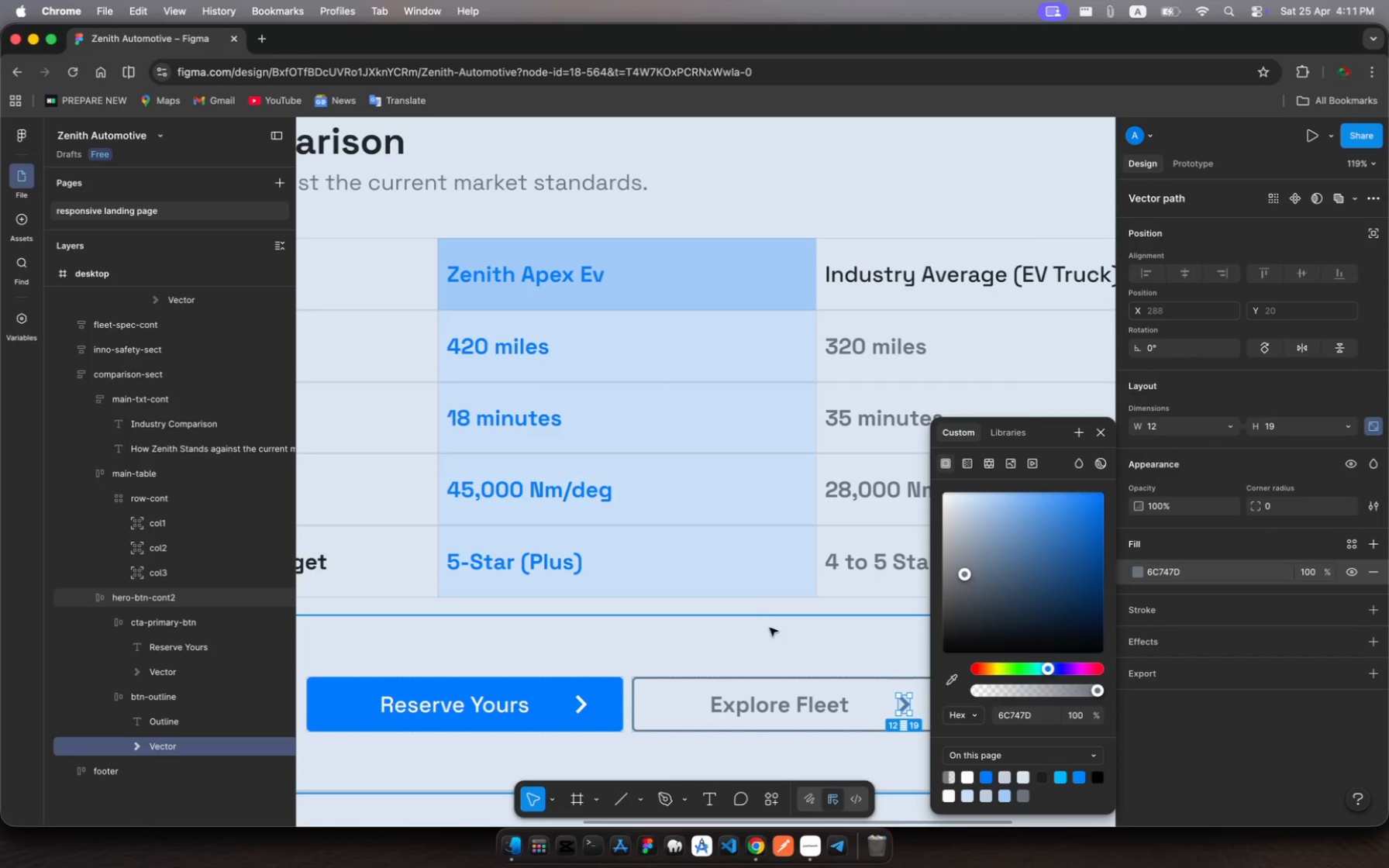 
left_click([775, 646])
 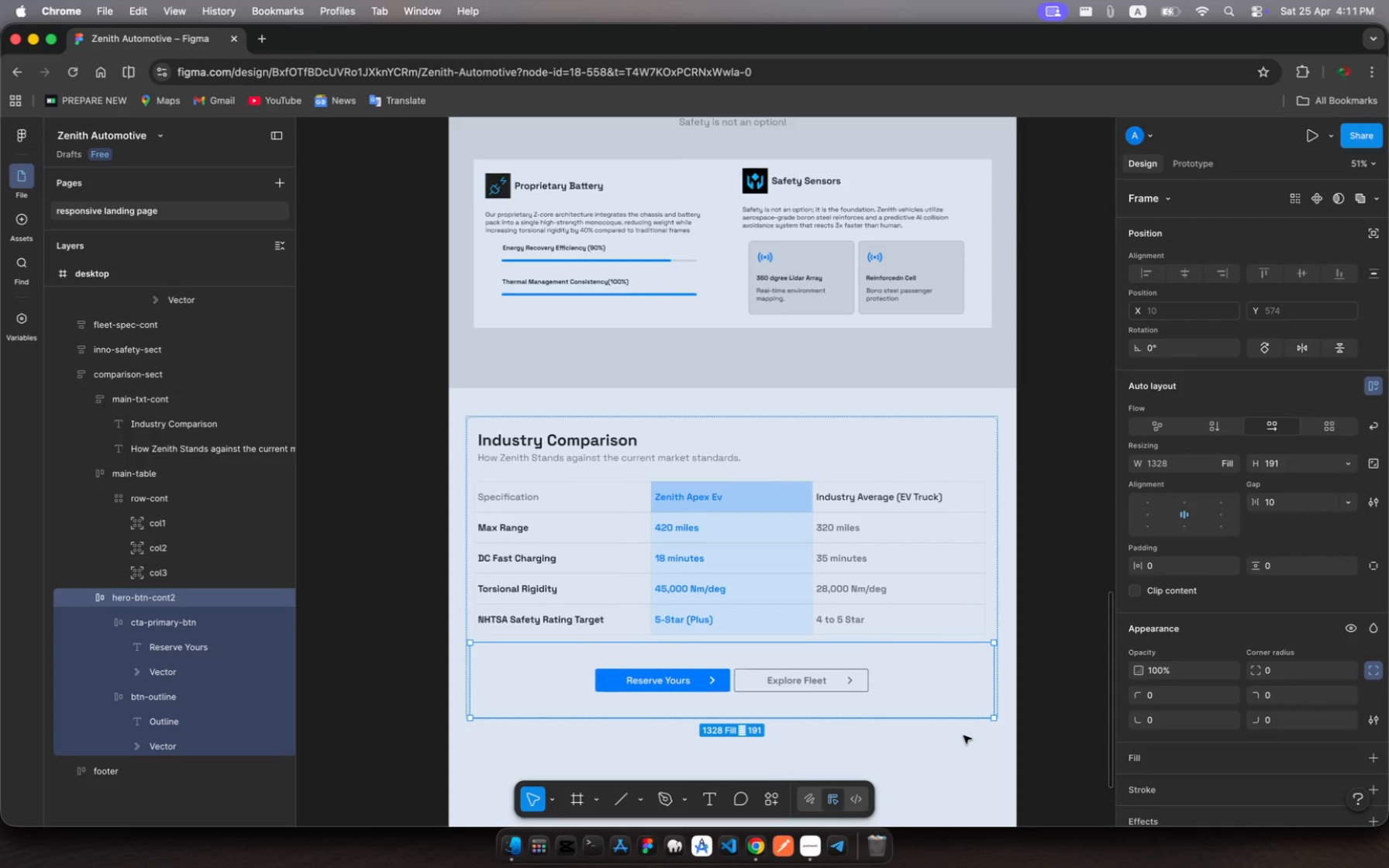 
wait(5.48)
 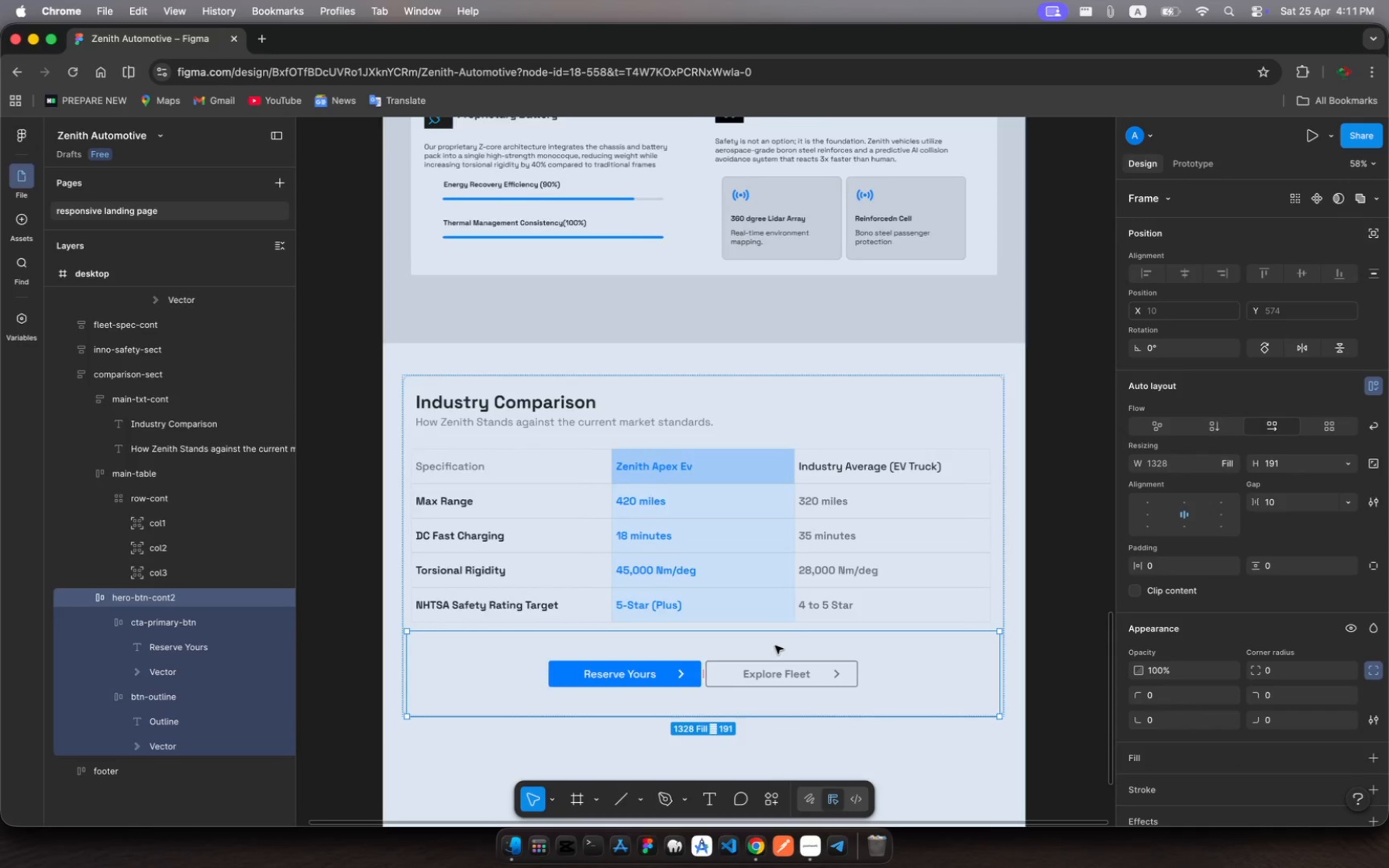 
scroll: coordinate [963, 735], scroll_direction: down, amount: 9.0
 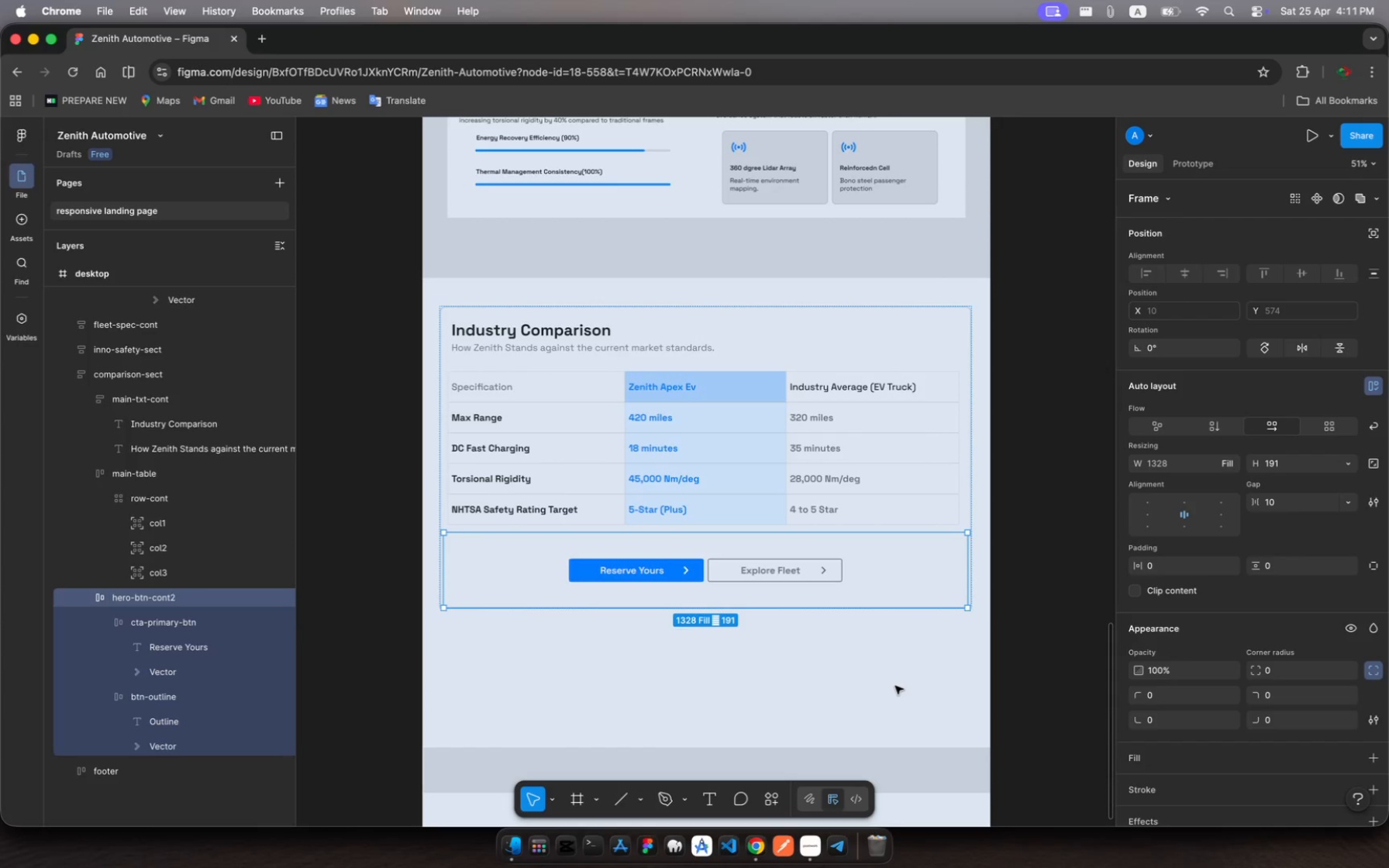 
left_click([895, 686])
 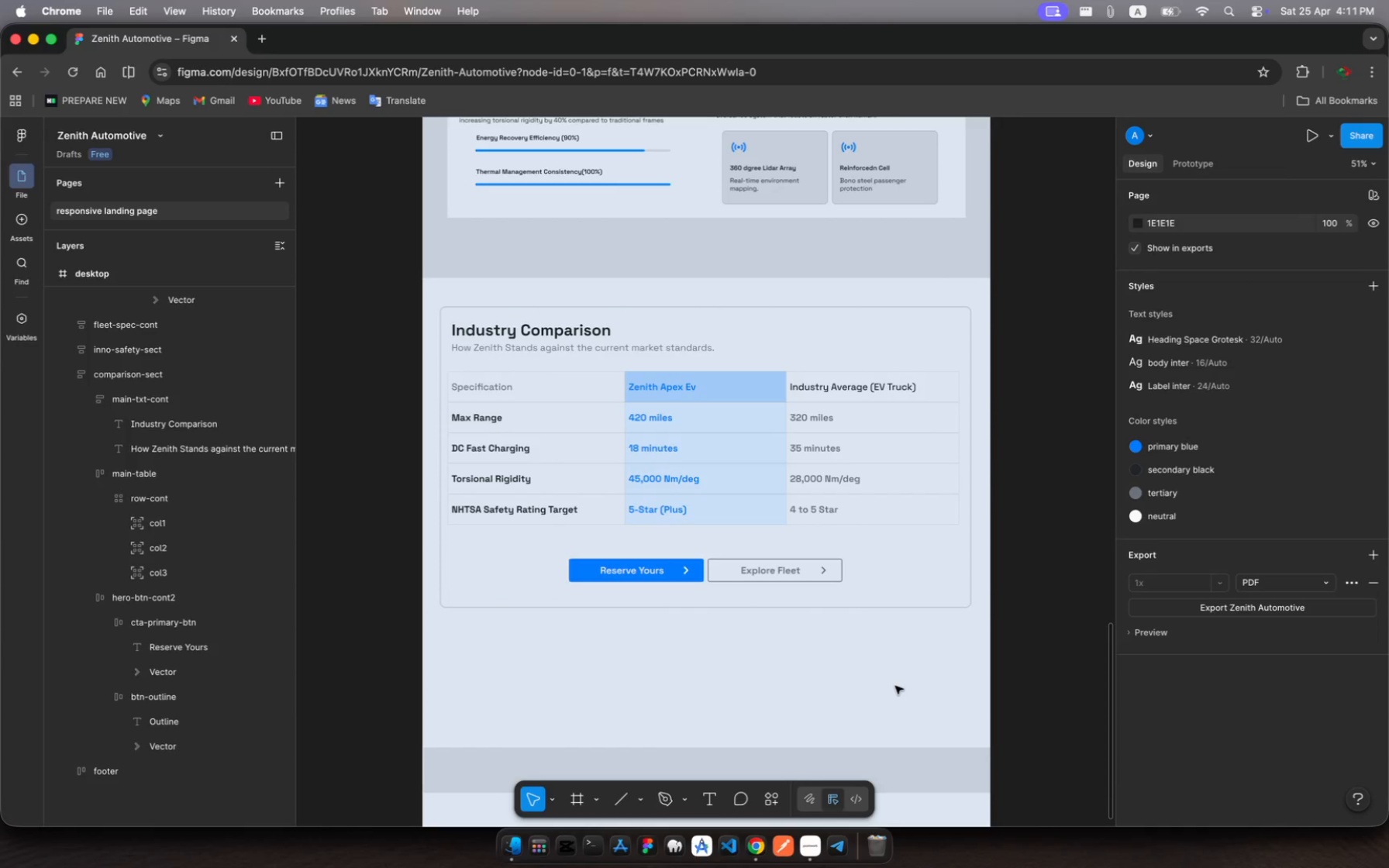 
wait(7.98)
 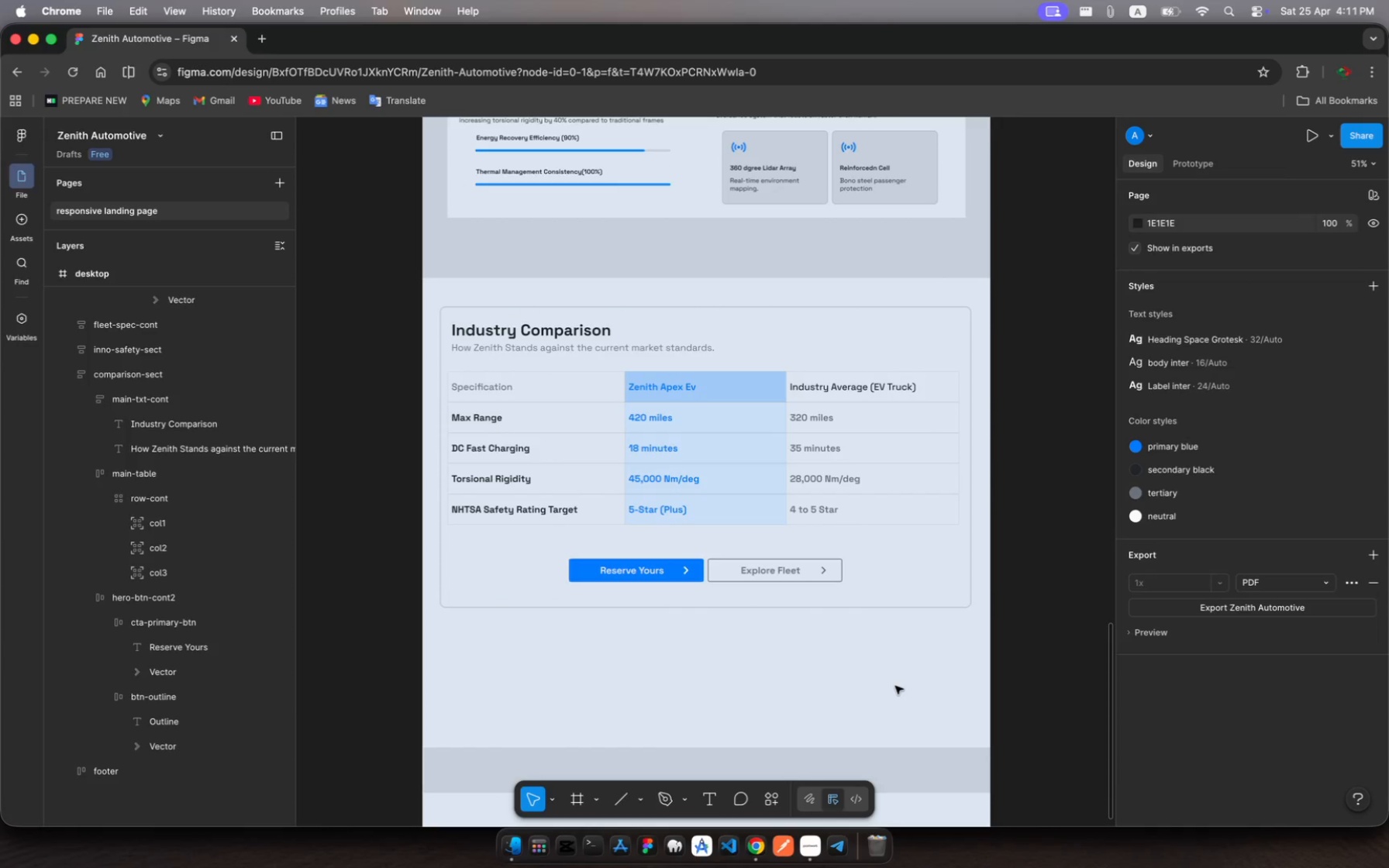 
scroll: coordinate [867, 613], scroll_direction: down, amount: 14.0
 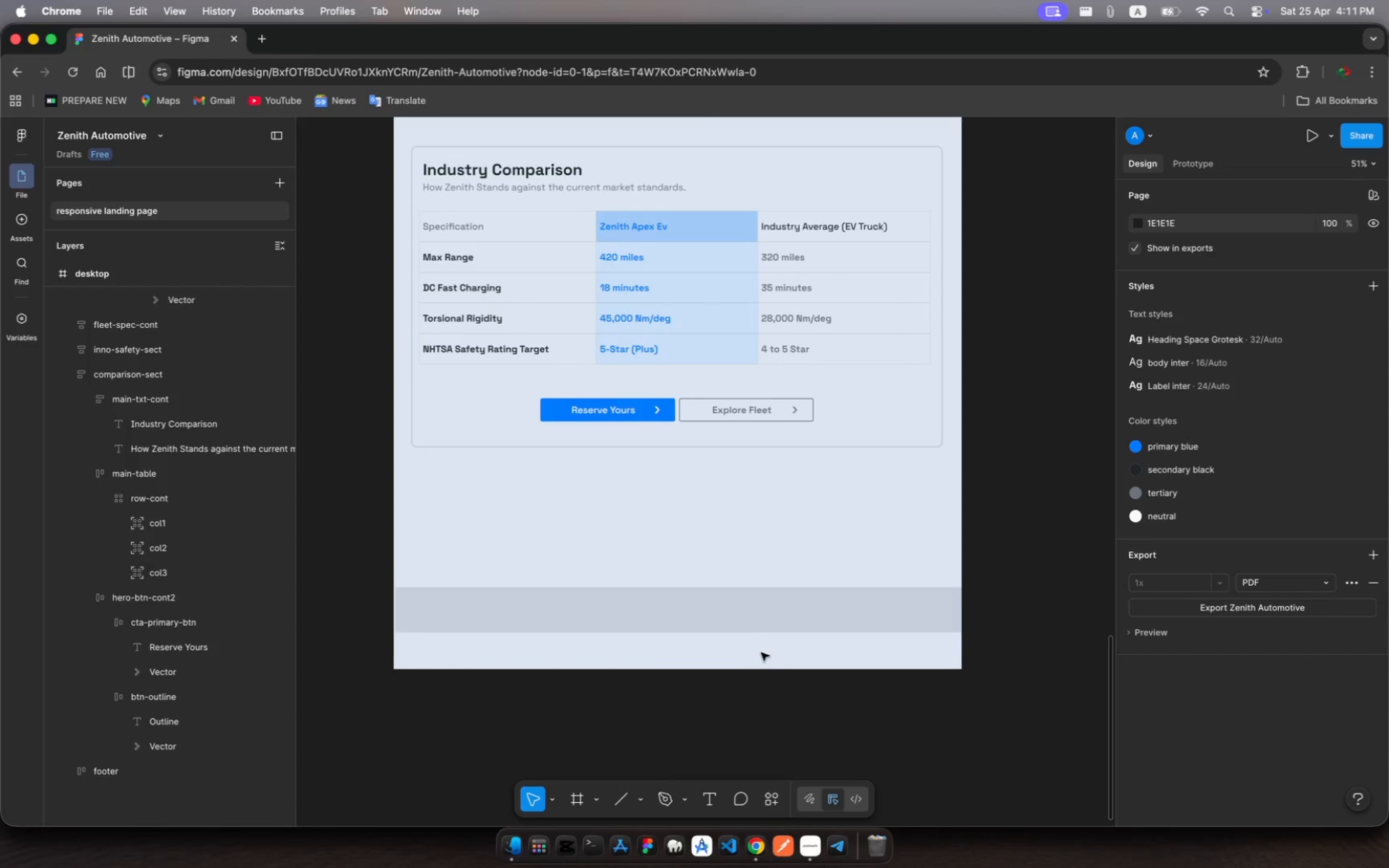 
left_click([764, 664])
 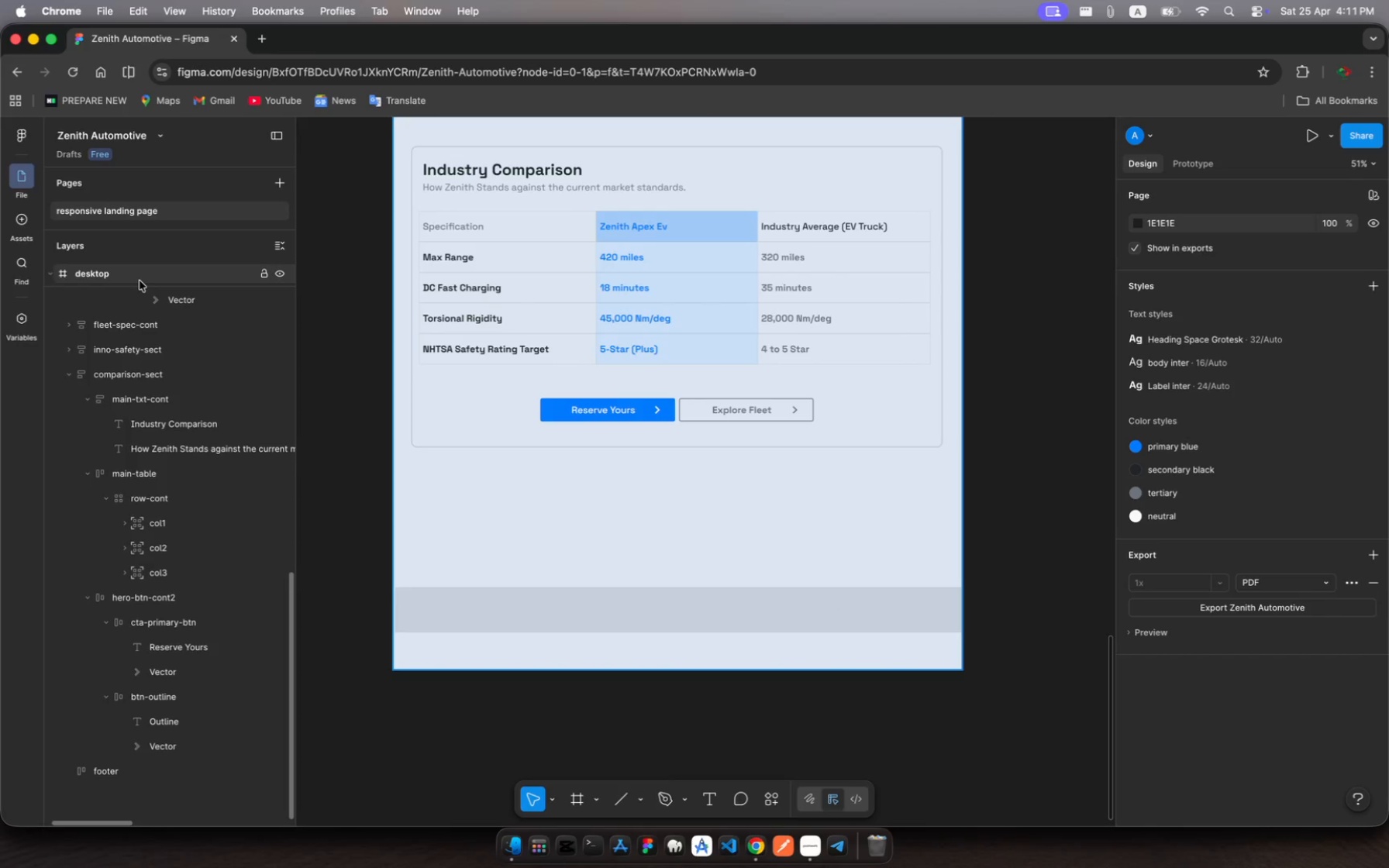 
left_click([140, 281])
 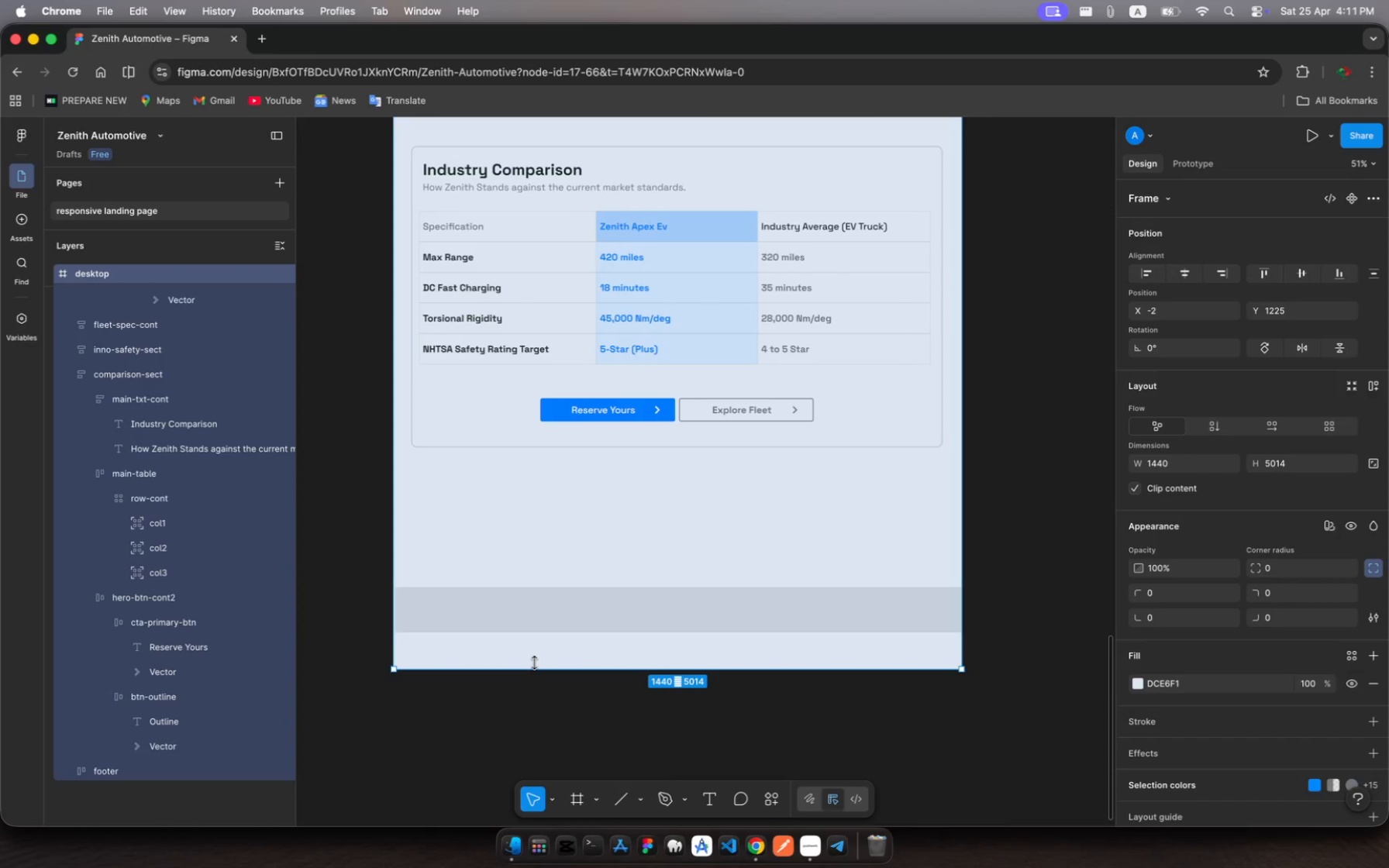 
left_click_drag(start_coordinate=[535, 666], to_coordinate=[556, 580])
 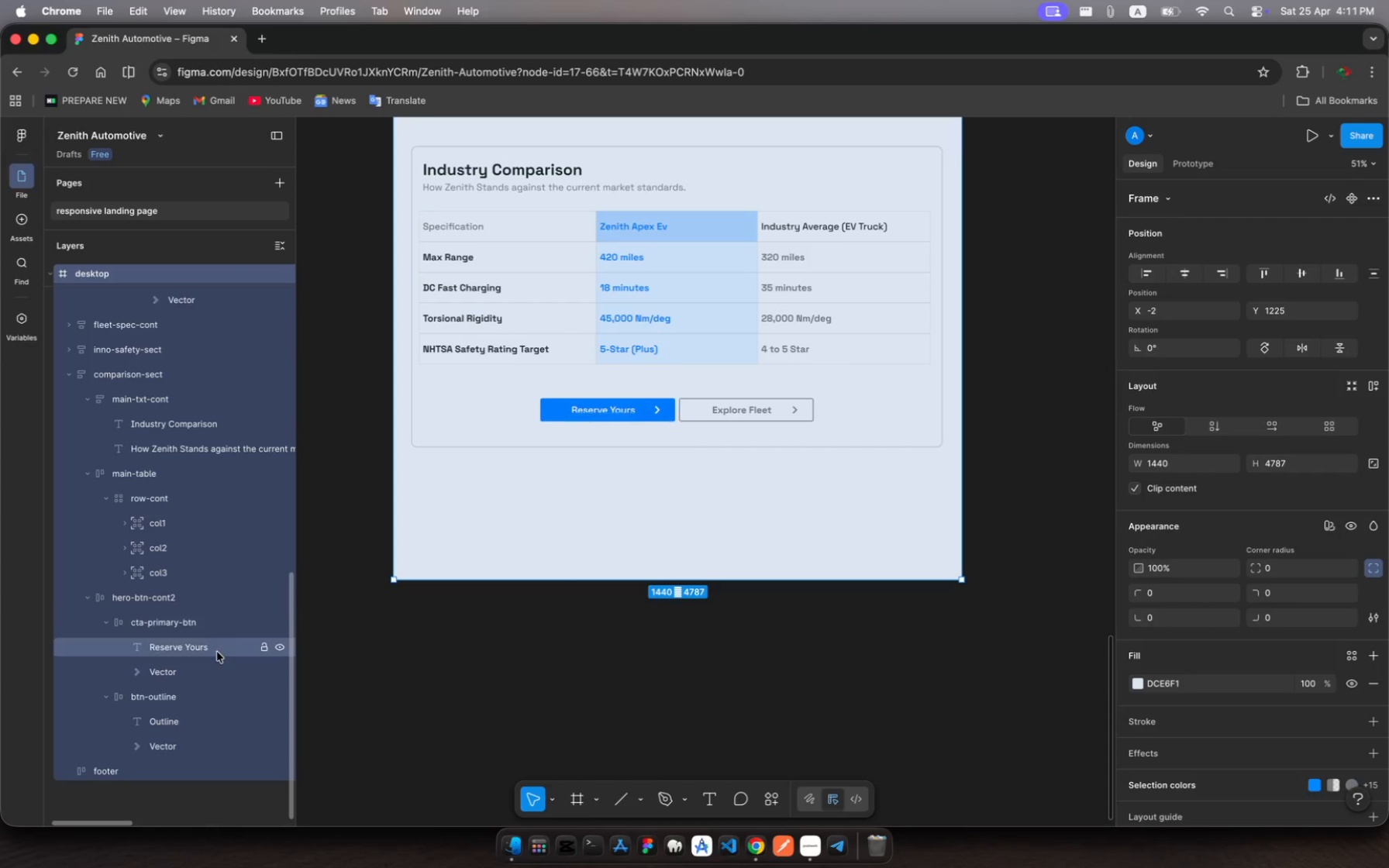 
scroll: coordinate [217, 652], scroll_direction: down, amount: 12.0
 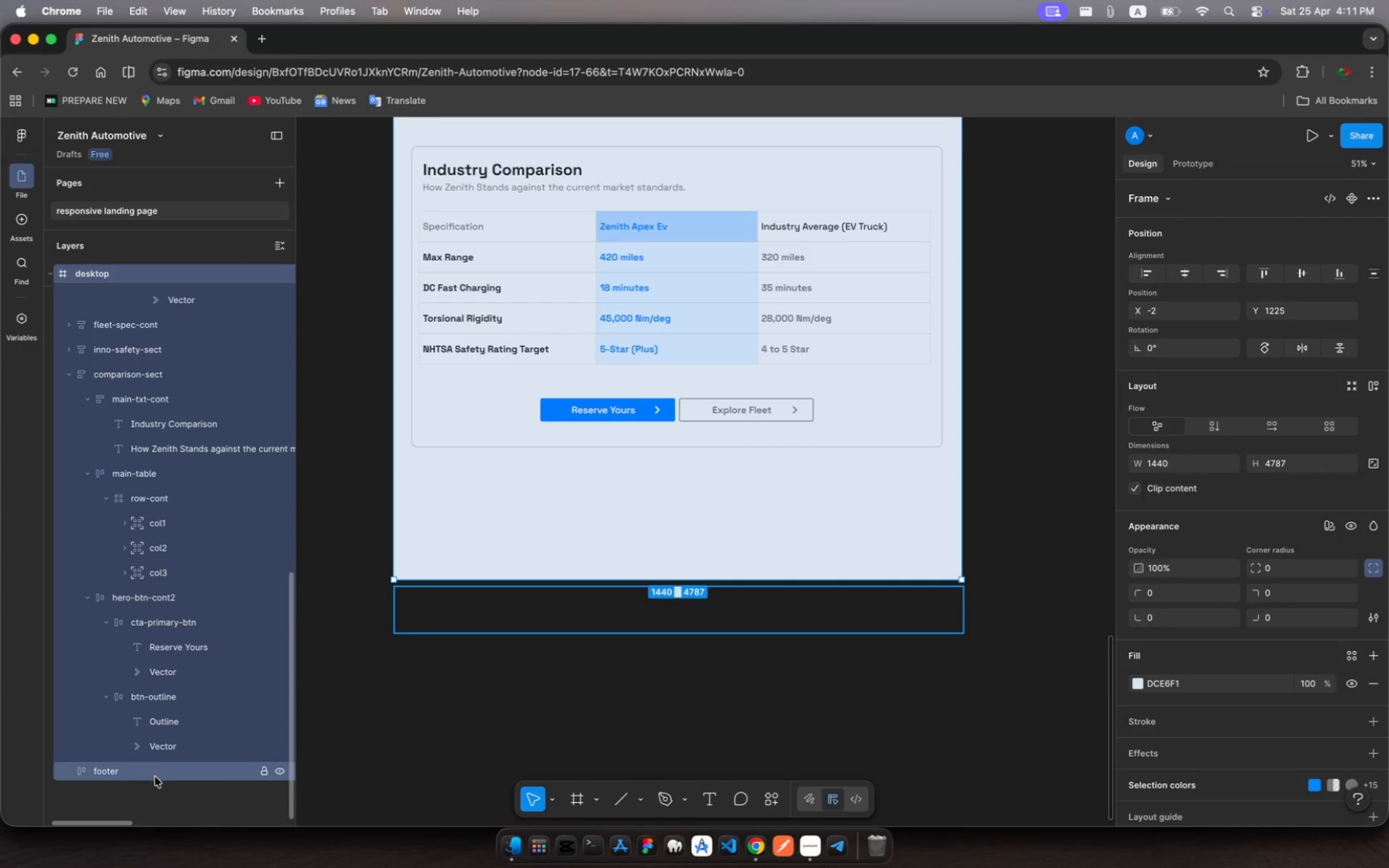 
left_click([155, 777])
 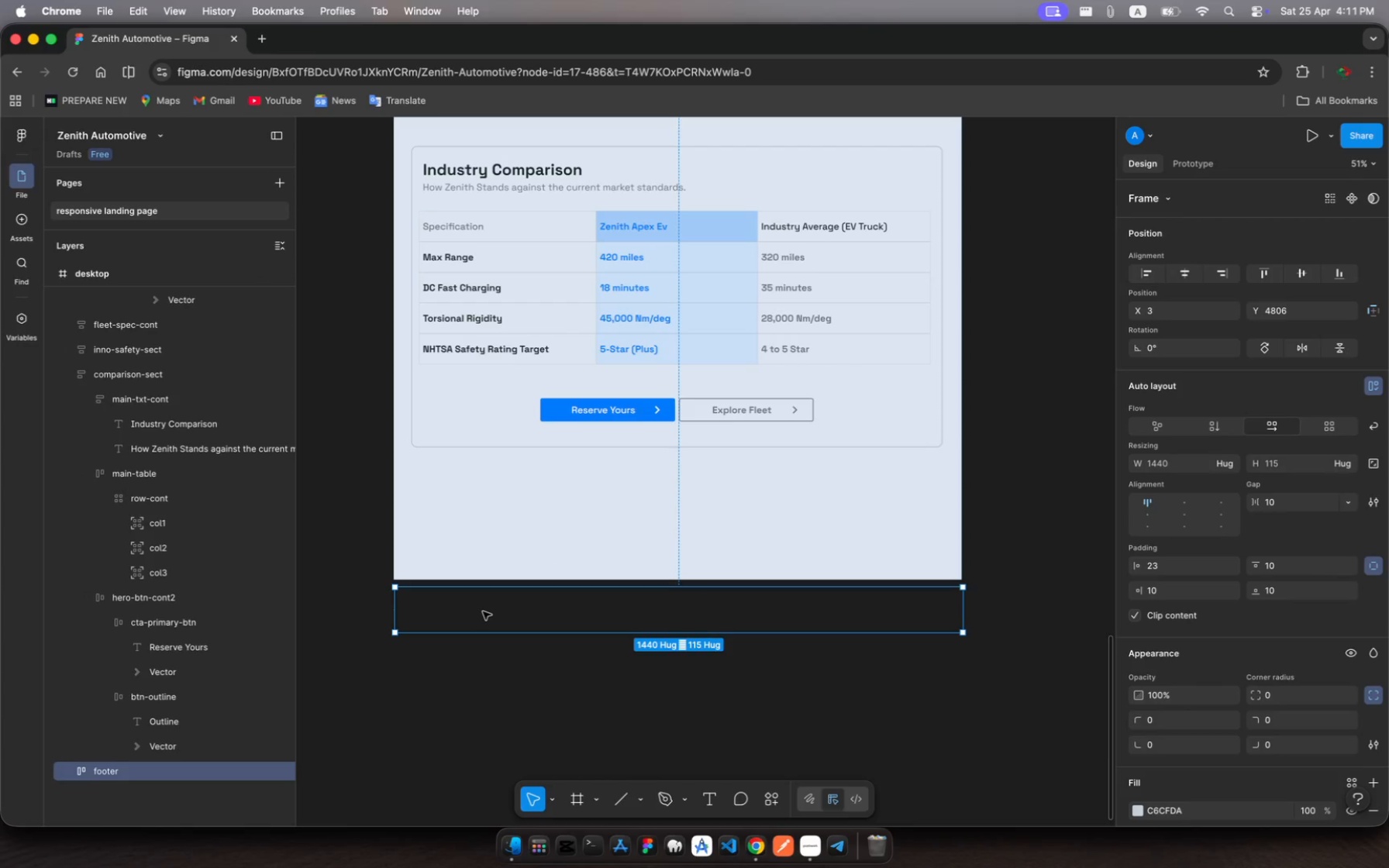 
left_click_drag(start_coordinate=[483, 611], to_coordinate=[482, 558])
 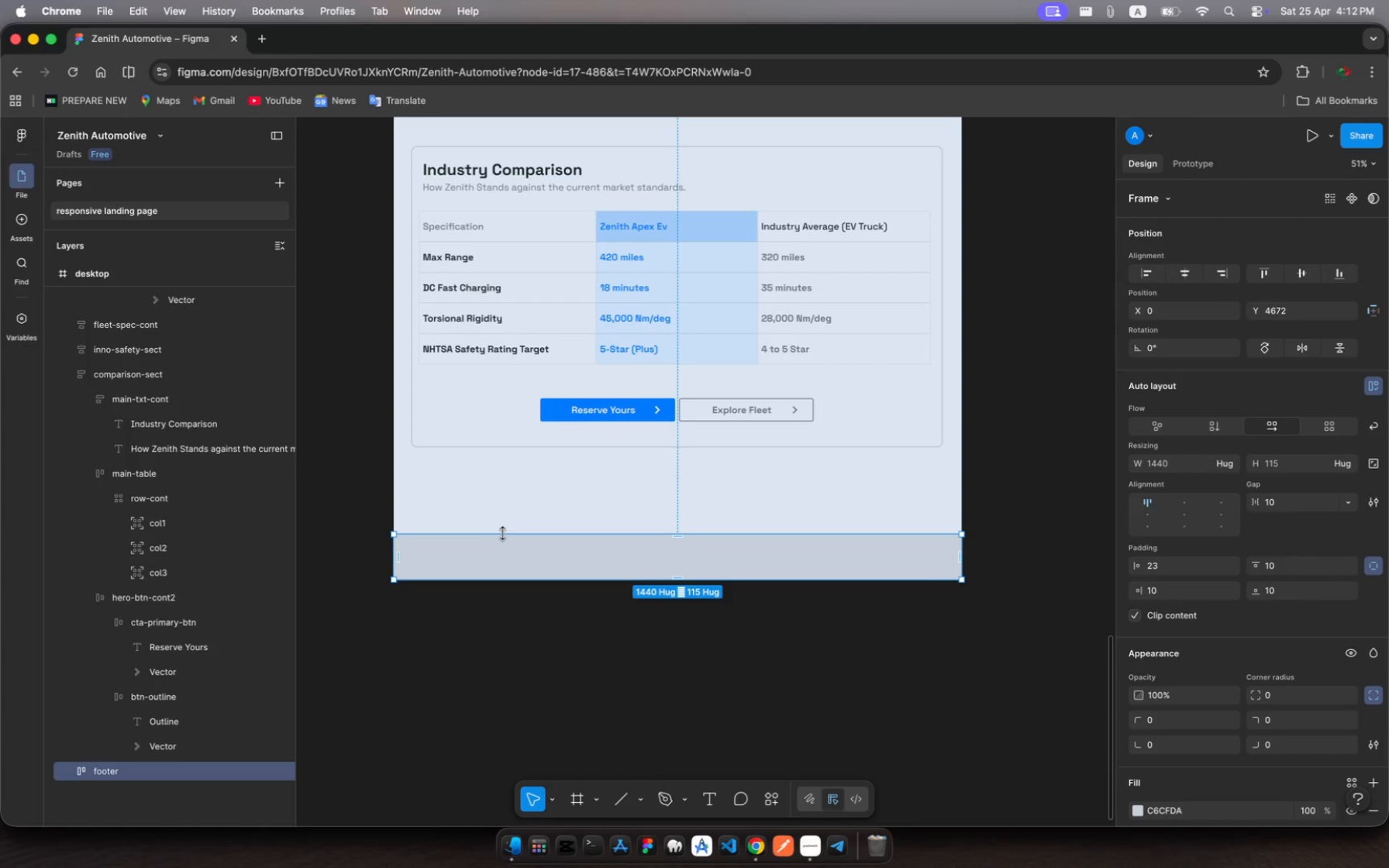 
left_click_drag(start_coordinate=[503, 533], to_coordinate=[509, 508])
 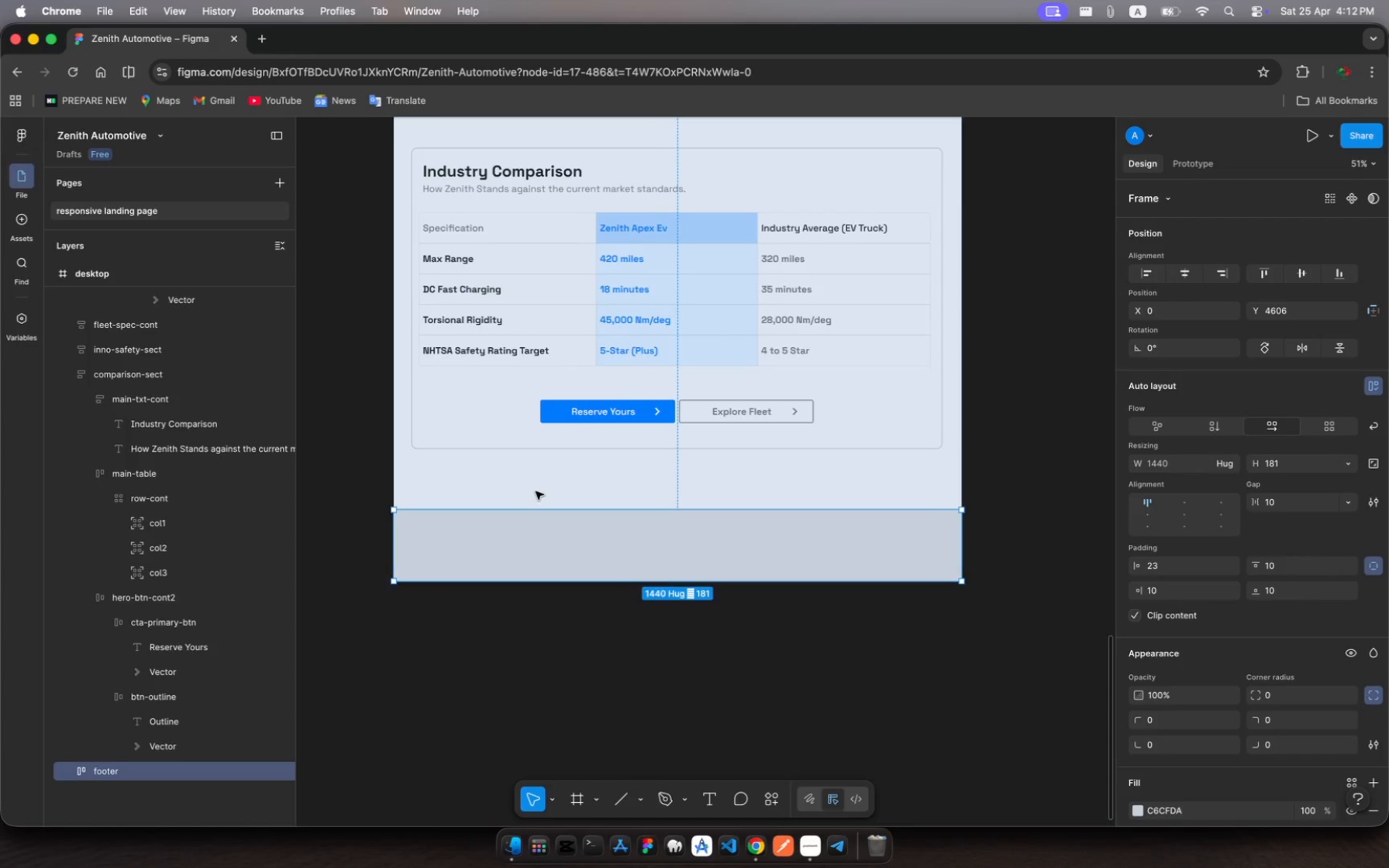 
scroll: coordinate [569, 458], scroll_direction: up, amount: 84.0
 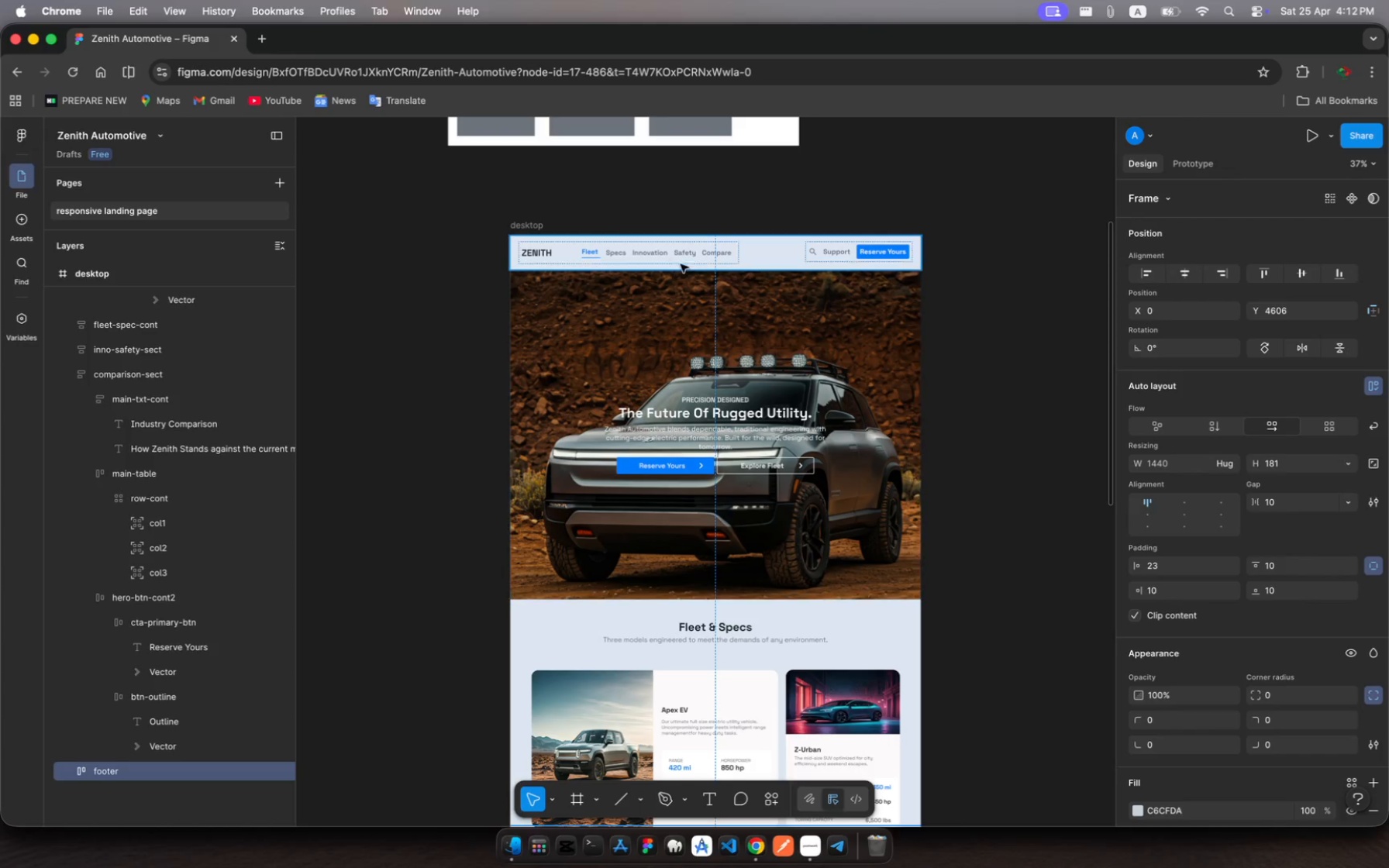 
wait(7.45)
 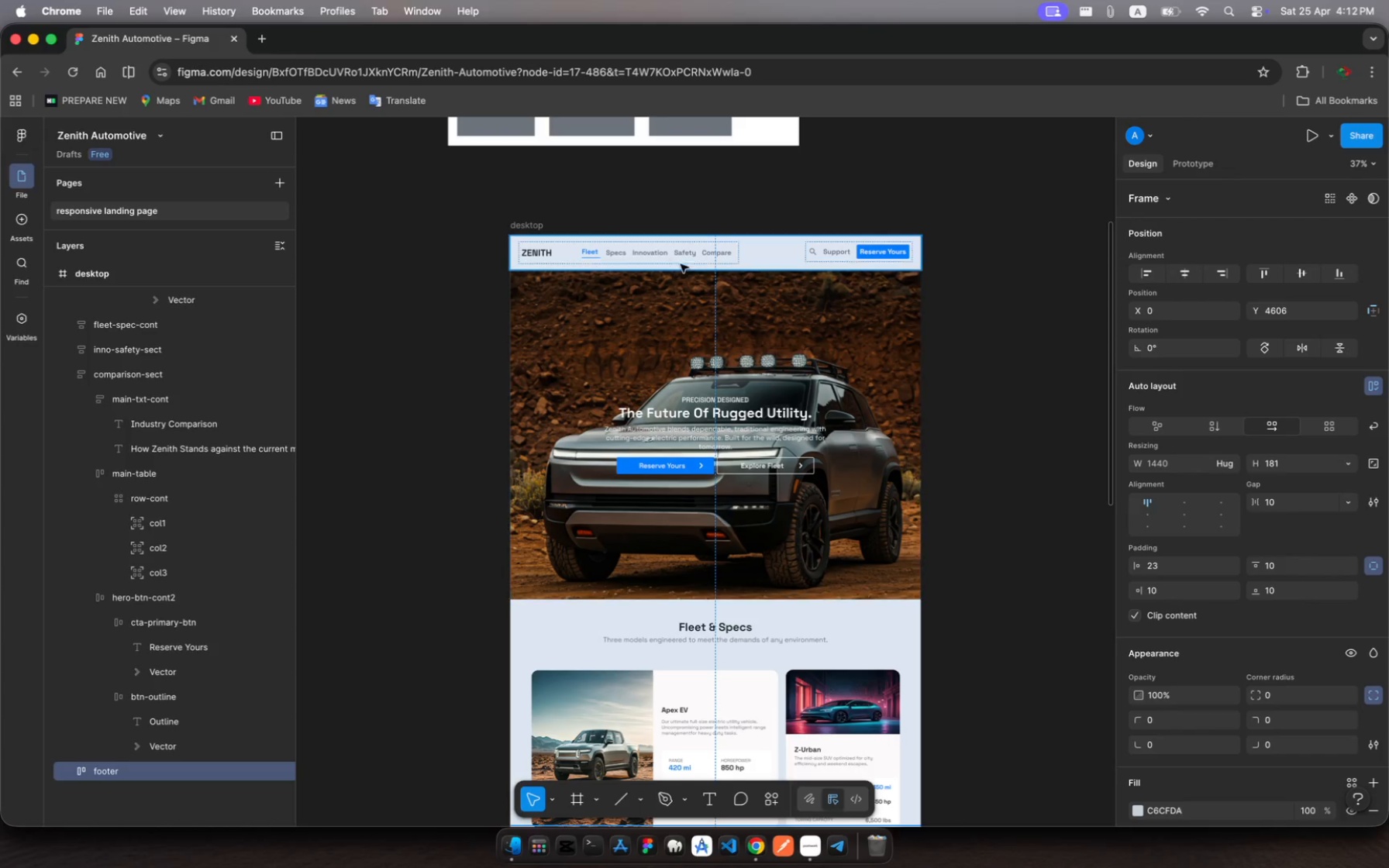 
left_click([657, 257])
 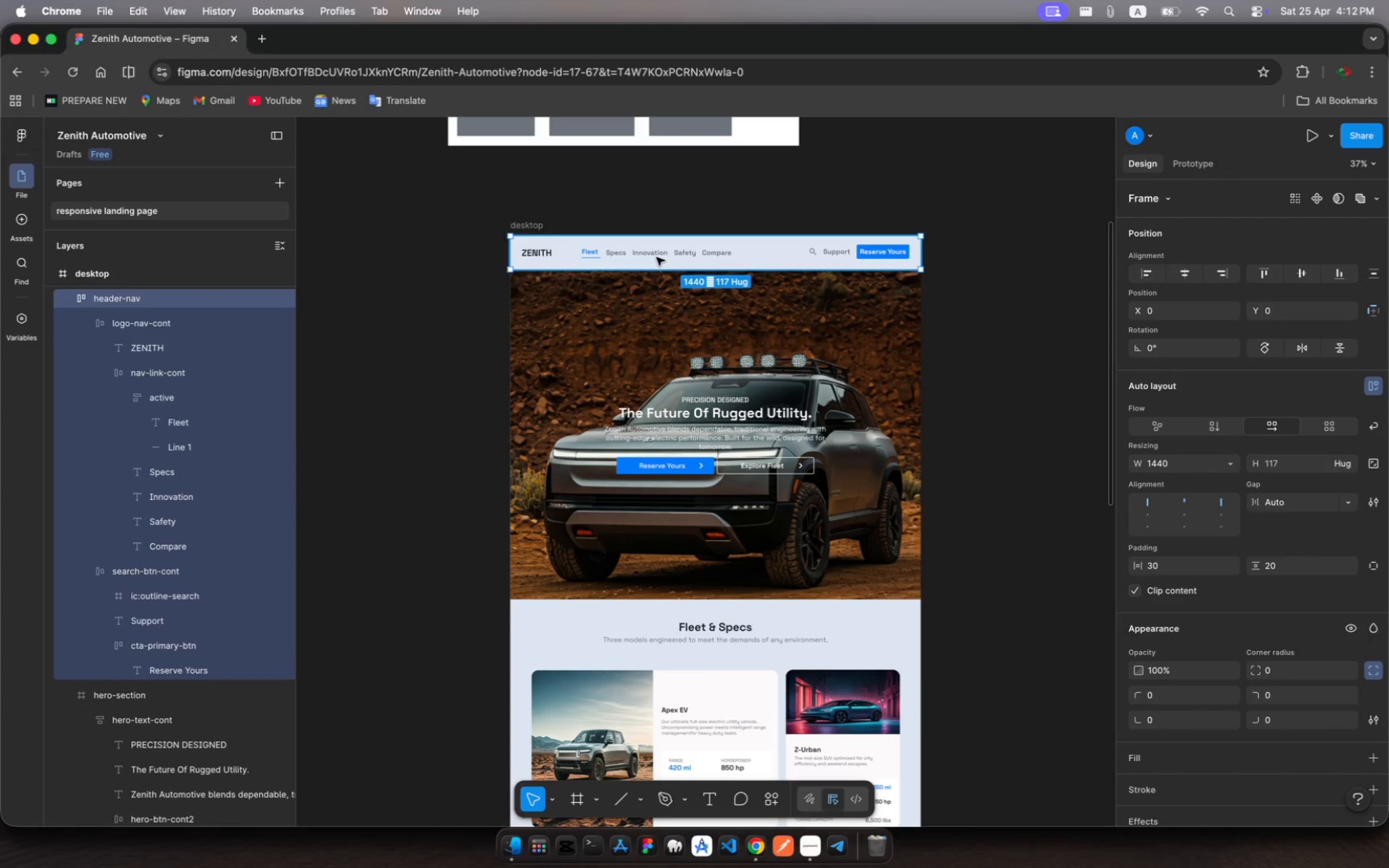 
key(Meta+C)
 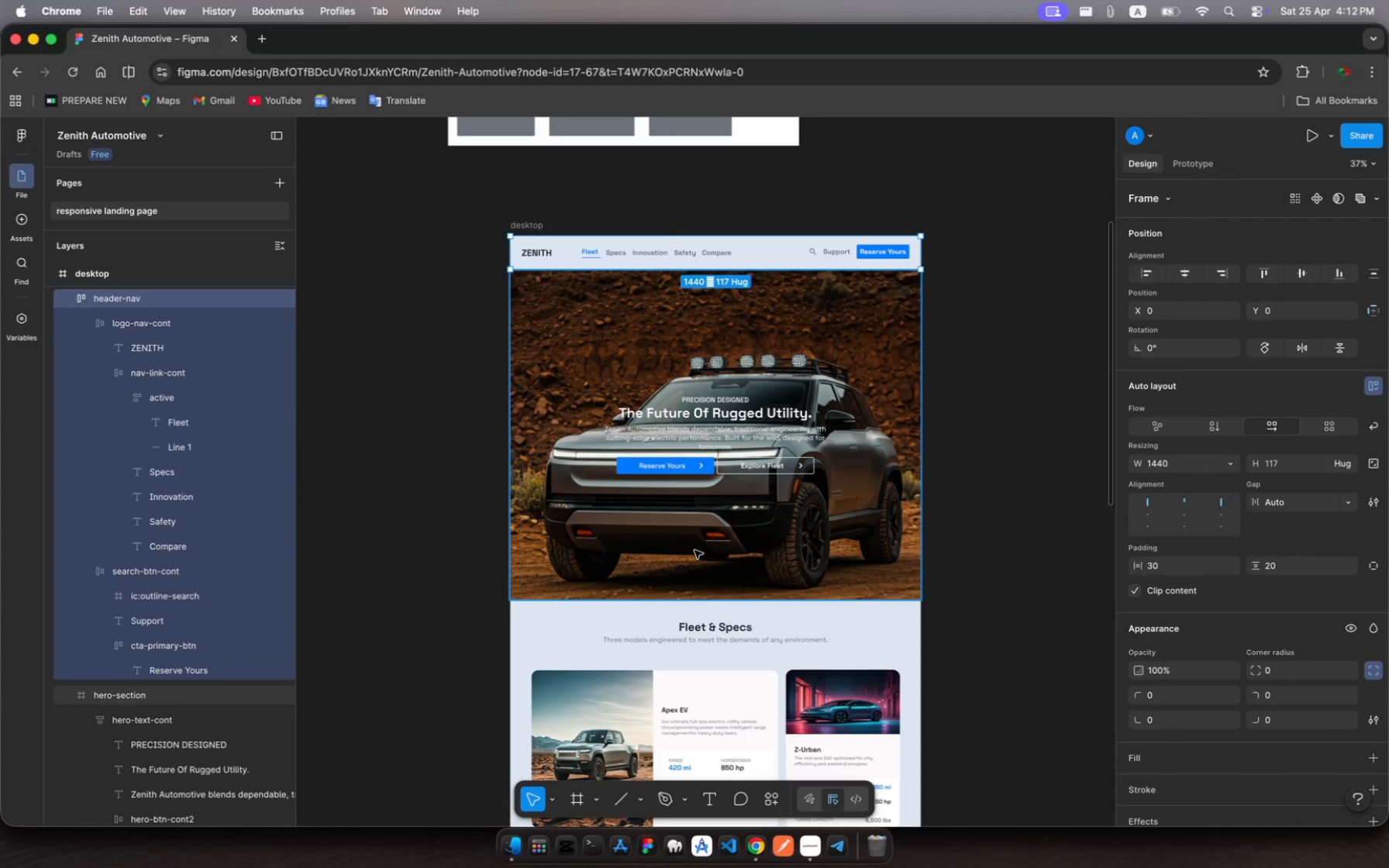 
scroll: coordinate [694, 550], scroll_direction: down, amount: 70.0
 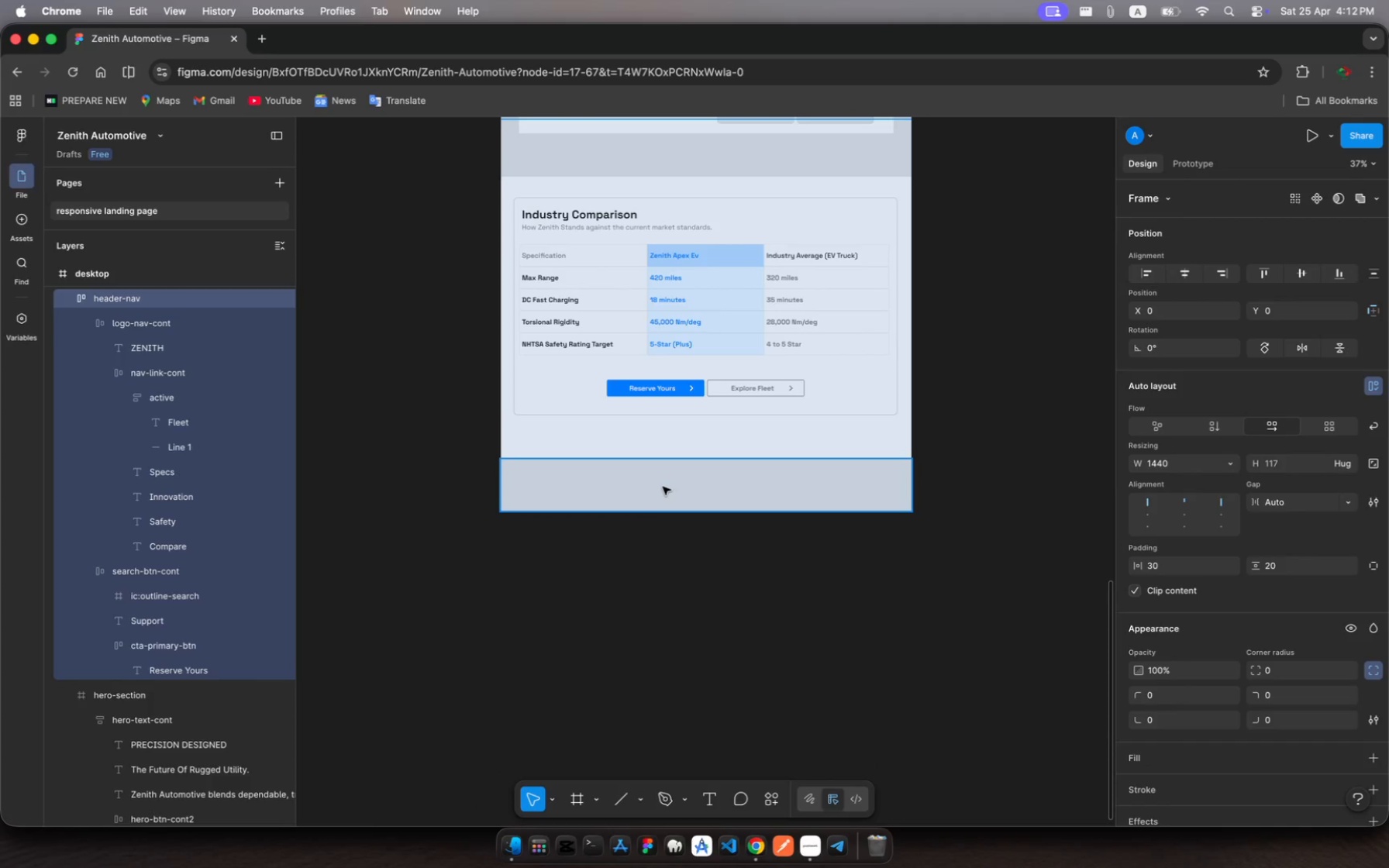 
left_click([663, 487])
 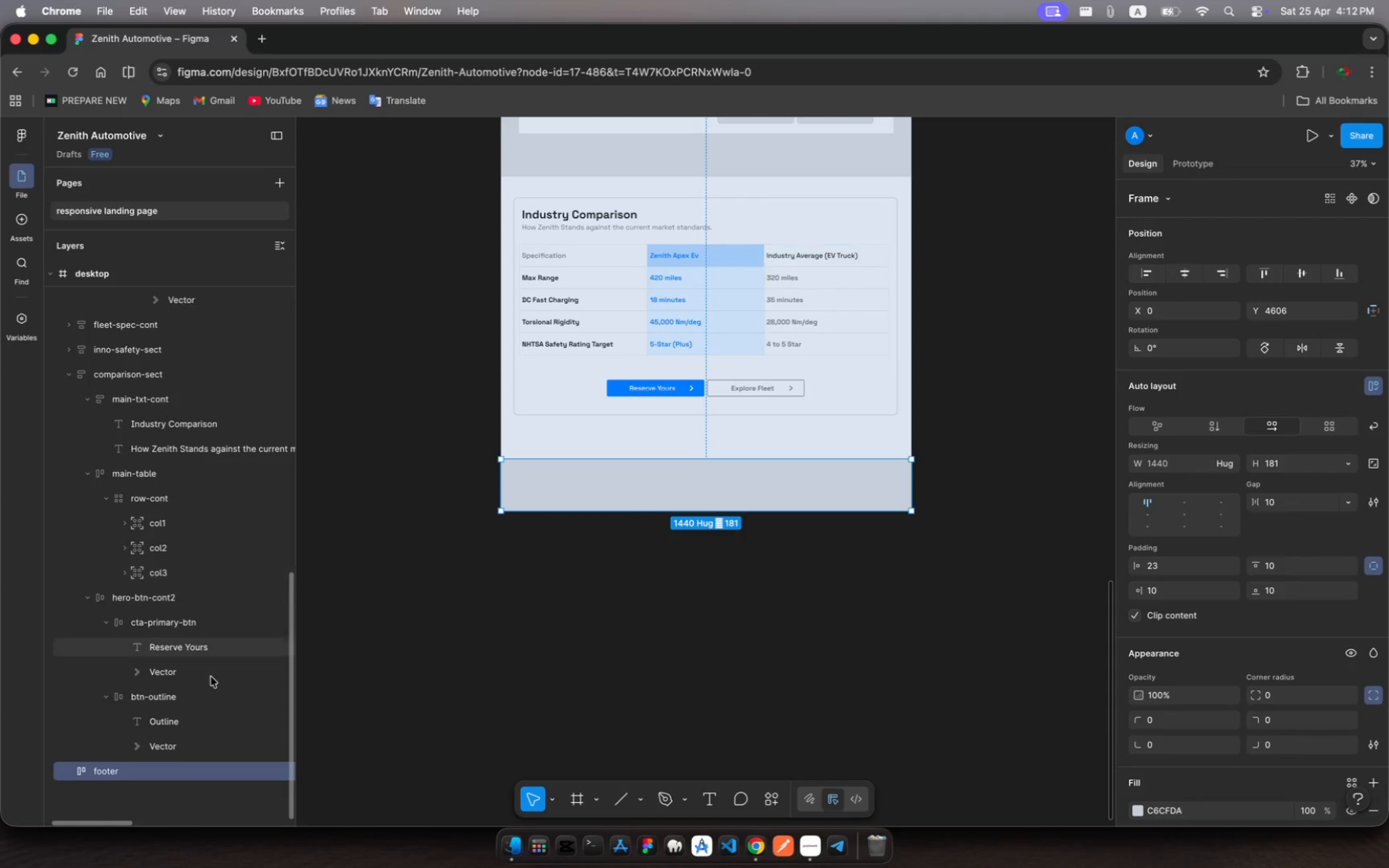 
scroll: coordinate [178, 744], scroll_direction: down, amount: 7.0
 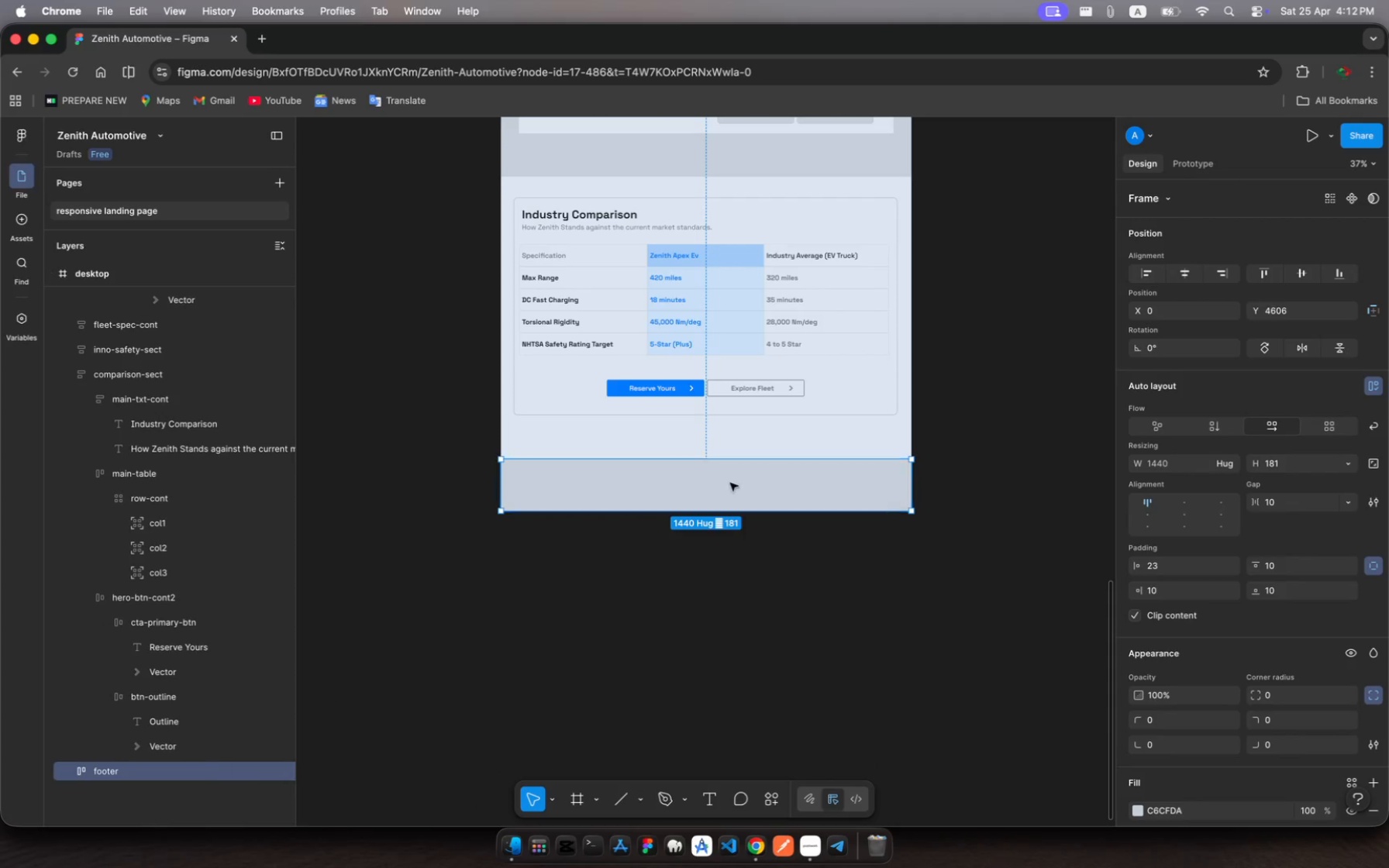 
key(Meta+V)
 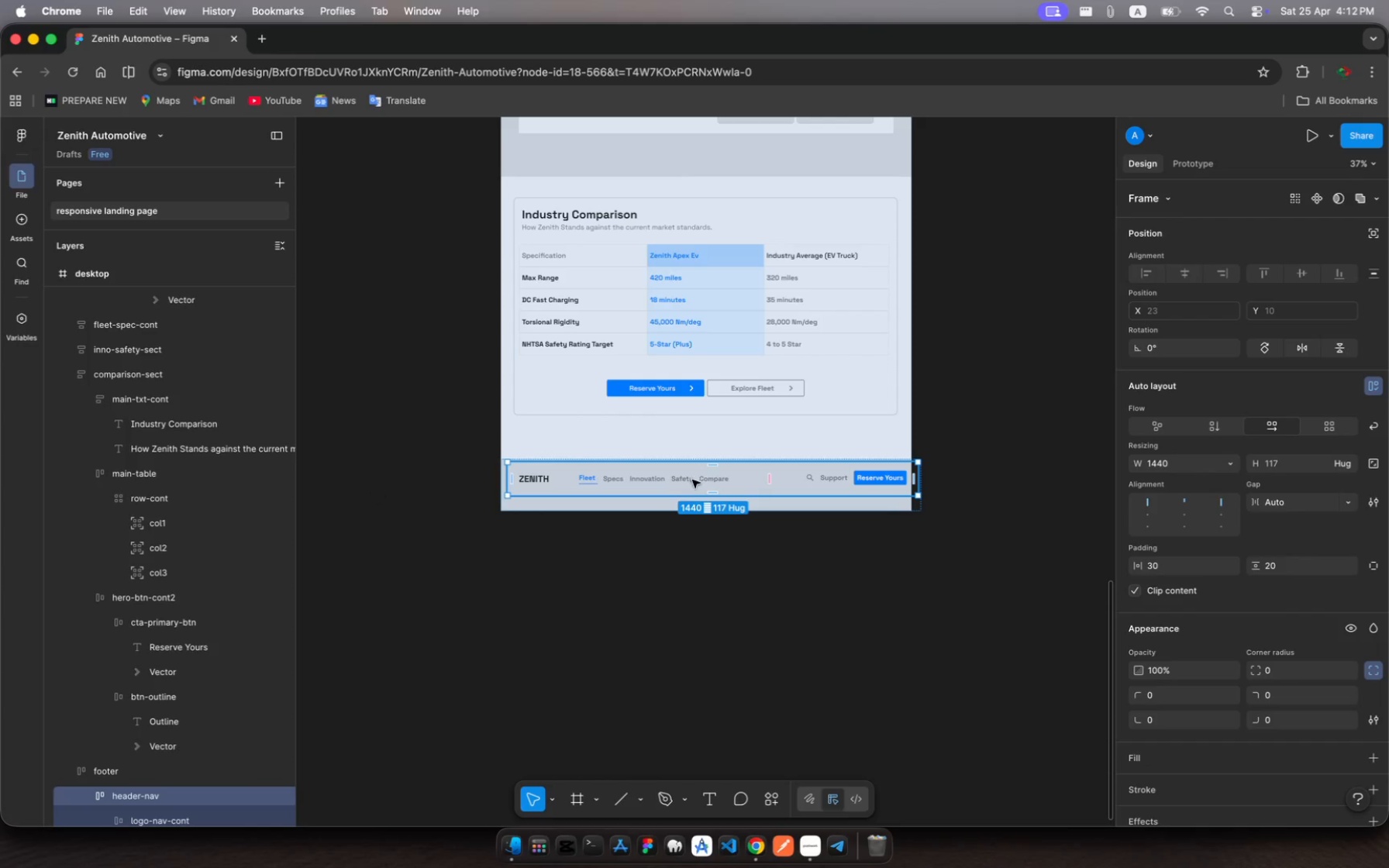 
wait(5.68)
 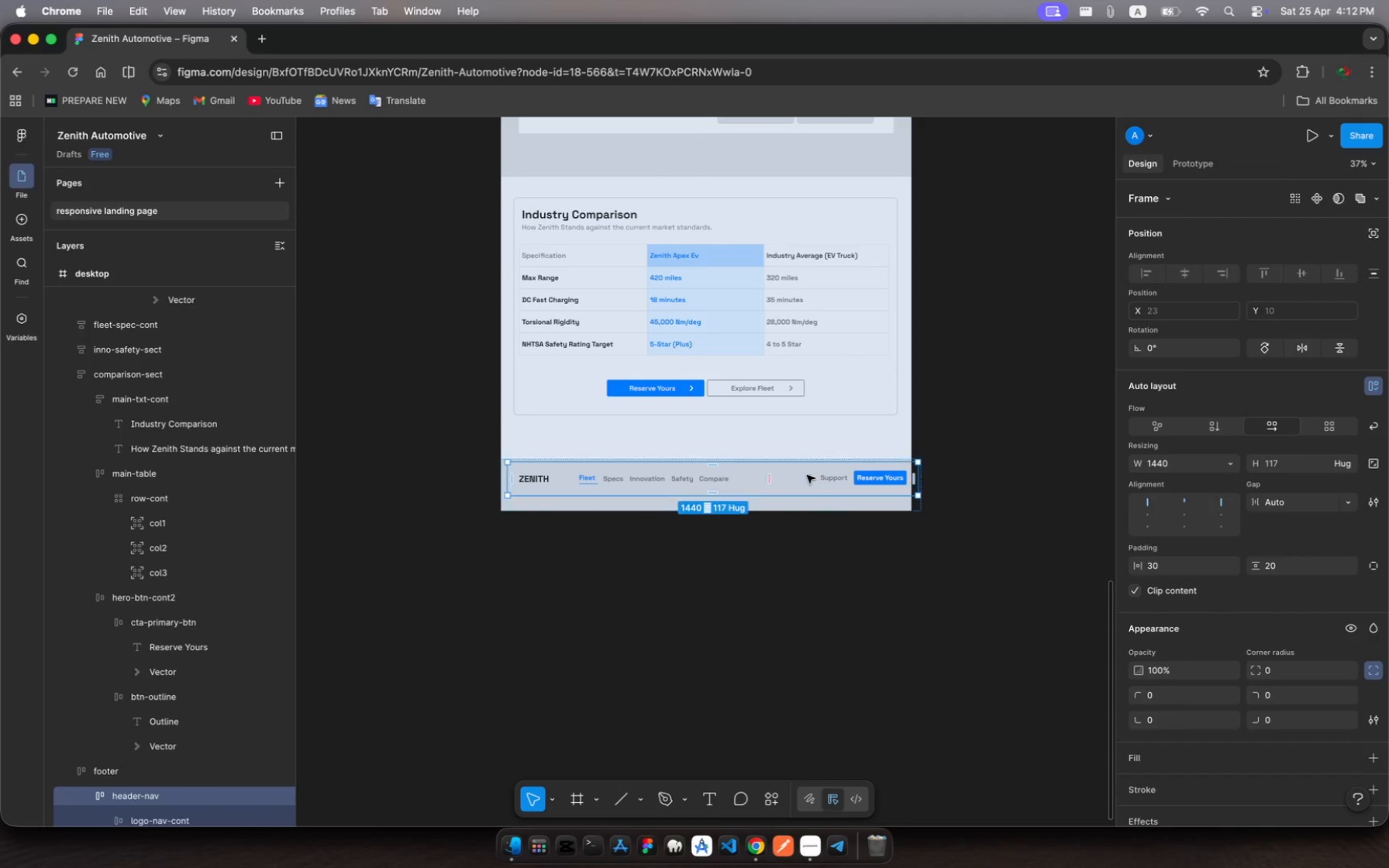 
left_click_drag(start_coordinate=[695, 492], to_coordinate=[698, 506])
 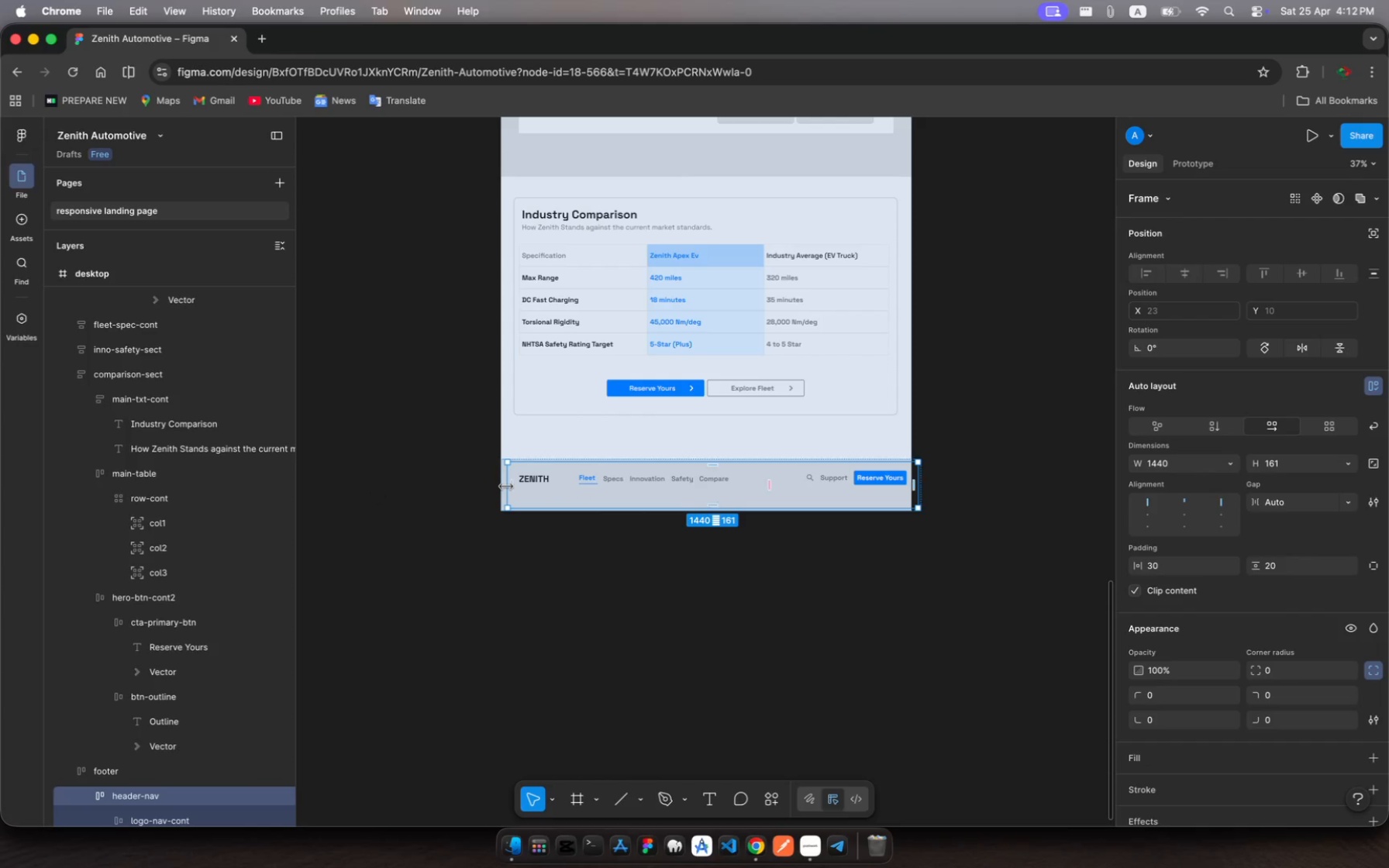 
left_click_drag(start_coordinate=[506, 486], to_coordinate=[515, 486])
 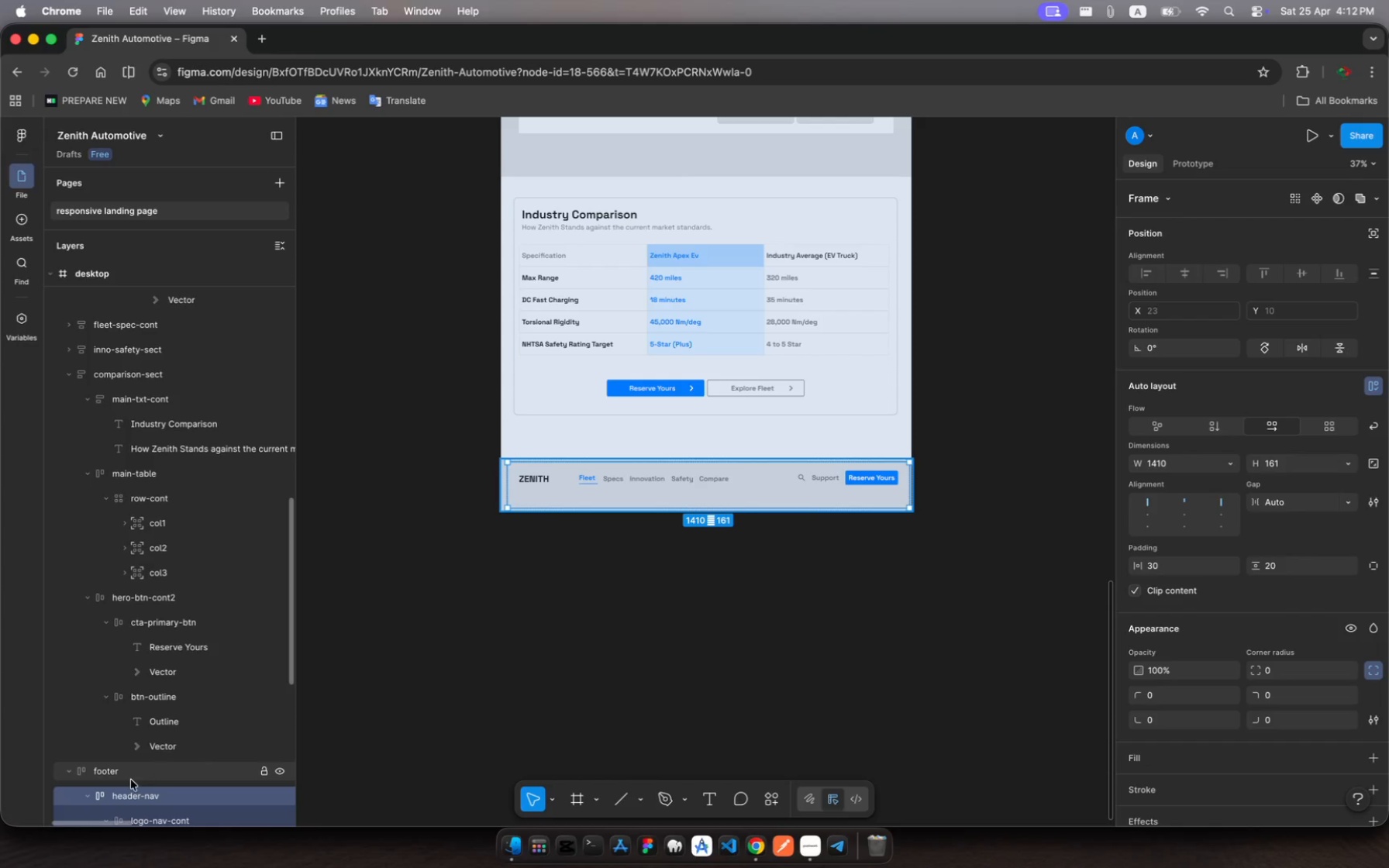 
left_click([131, 778])
 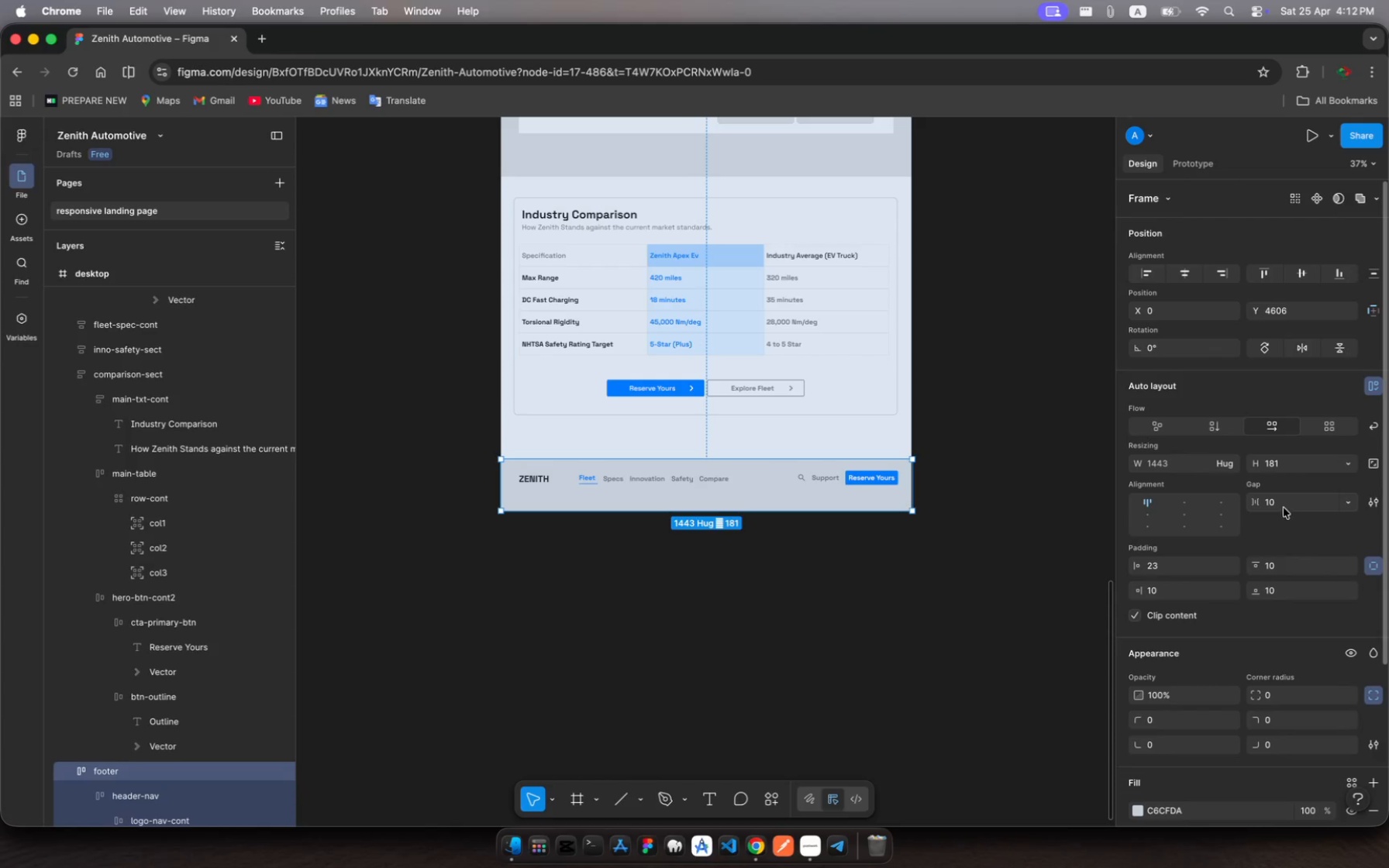 
left_click([1277, 504])
 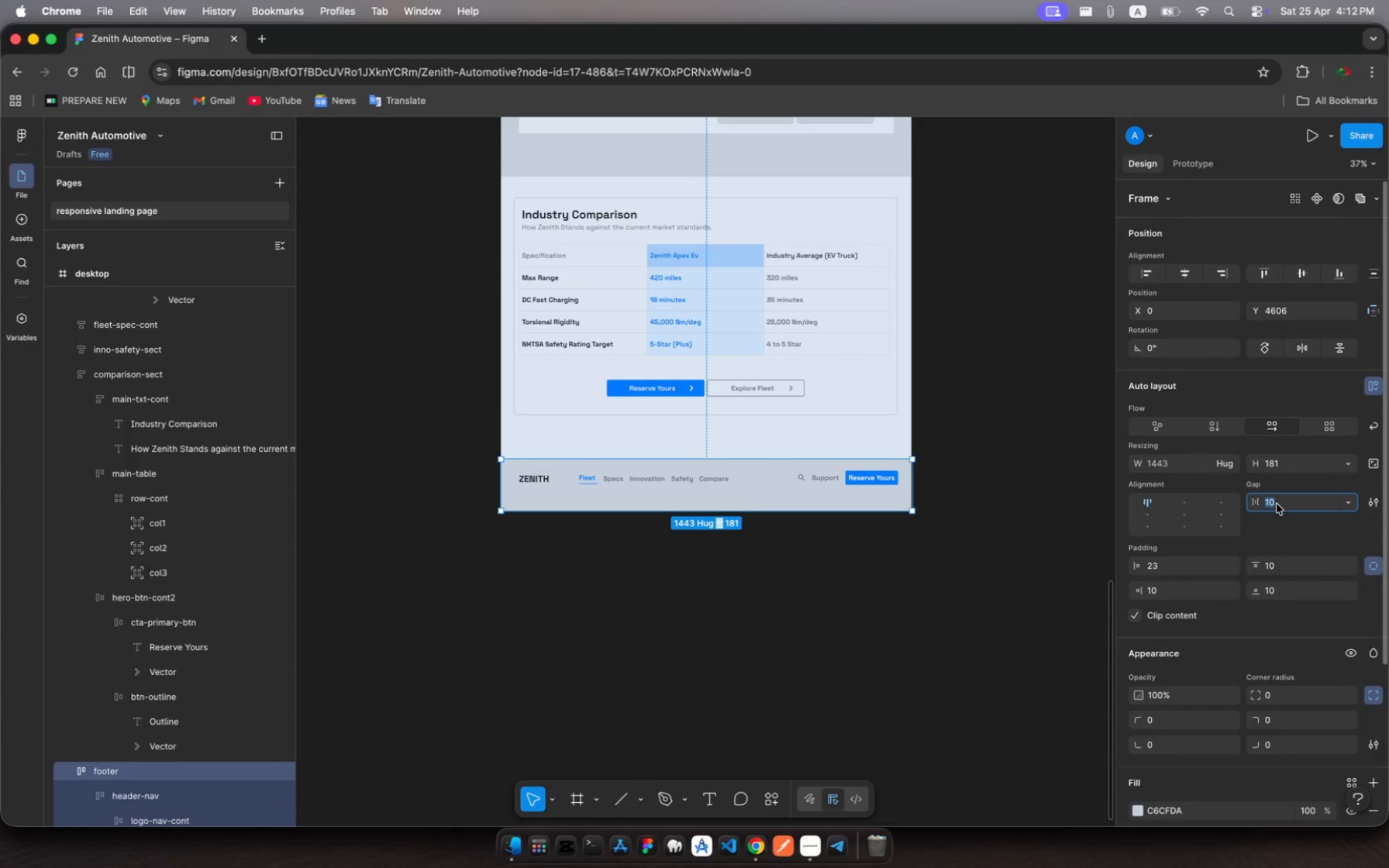 
key(0)
 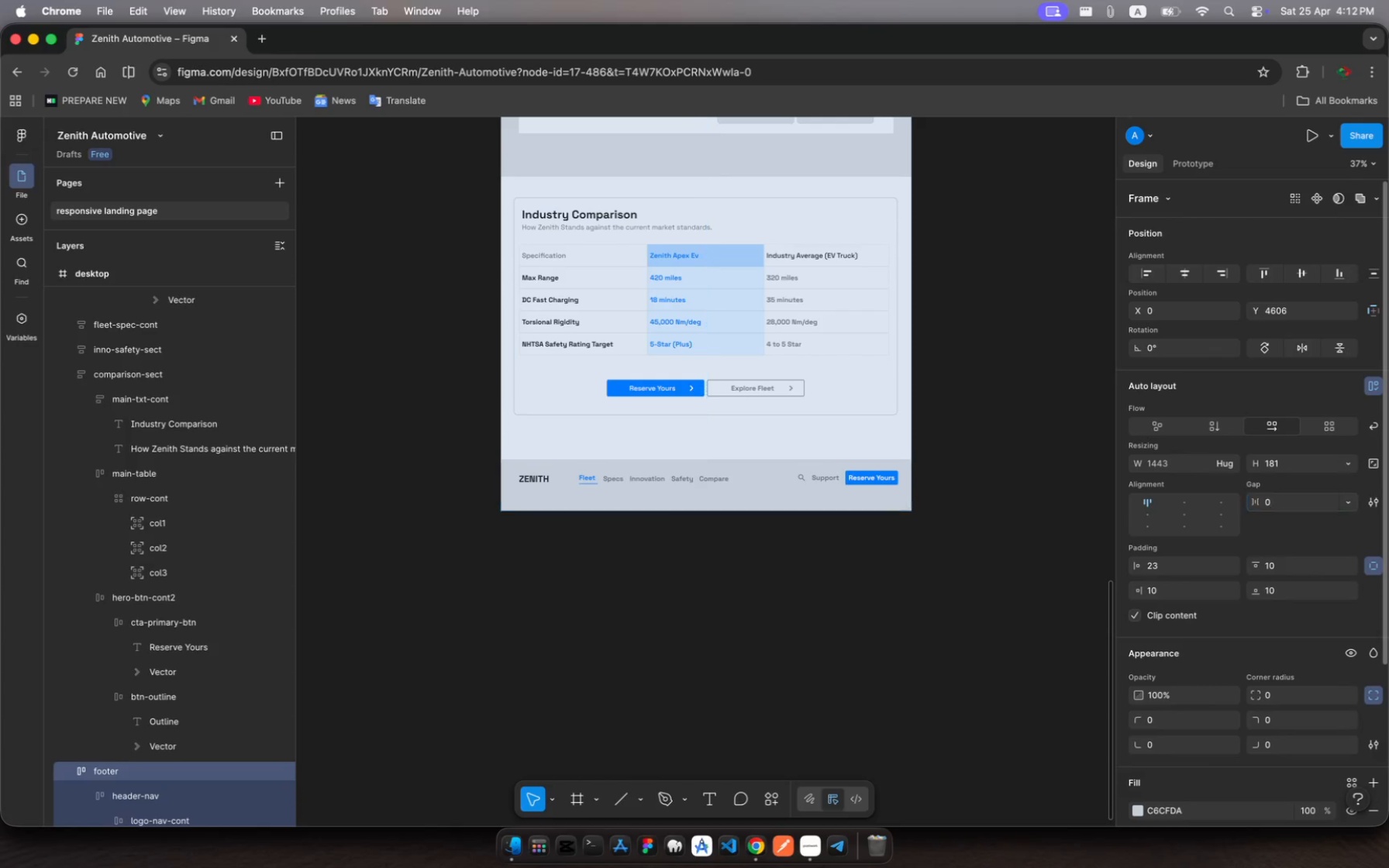 
key(Enter)
 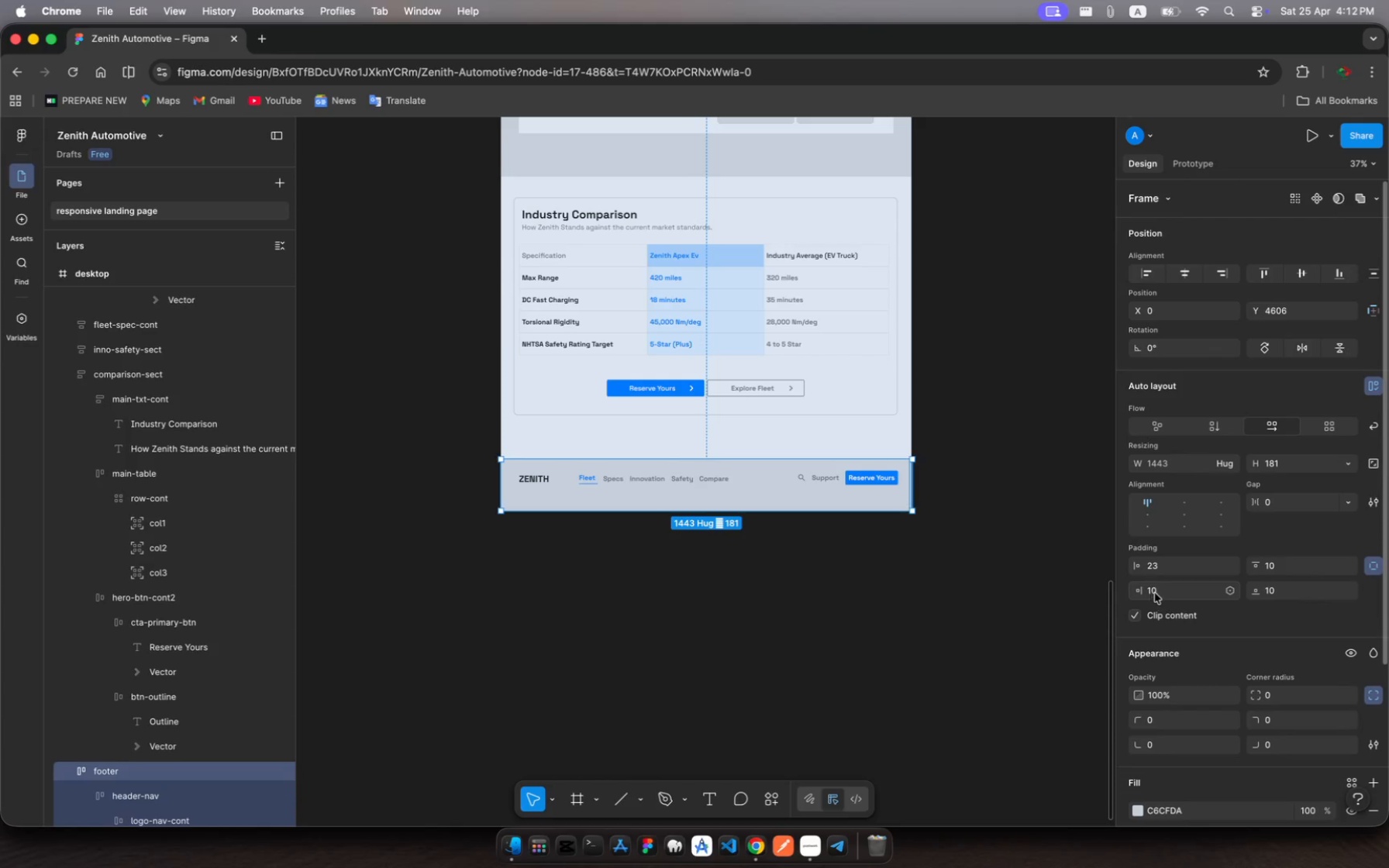 
left_click([1158, 588])
 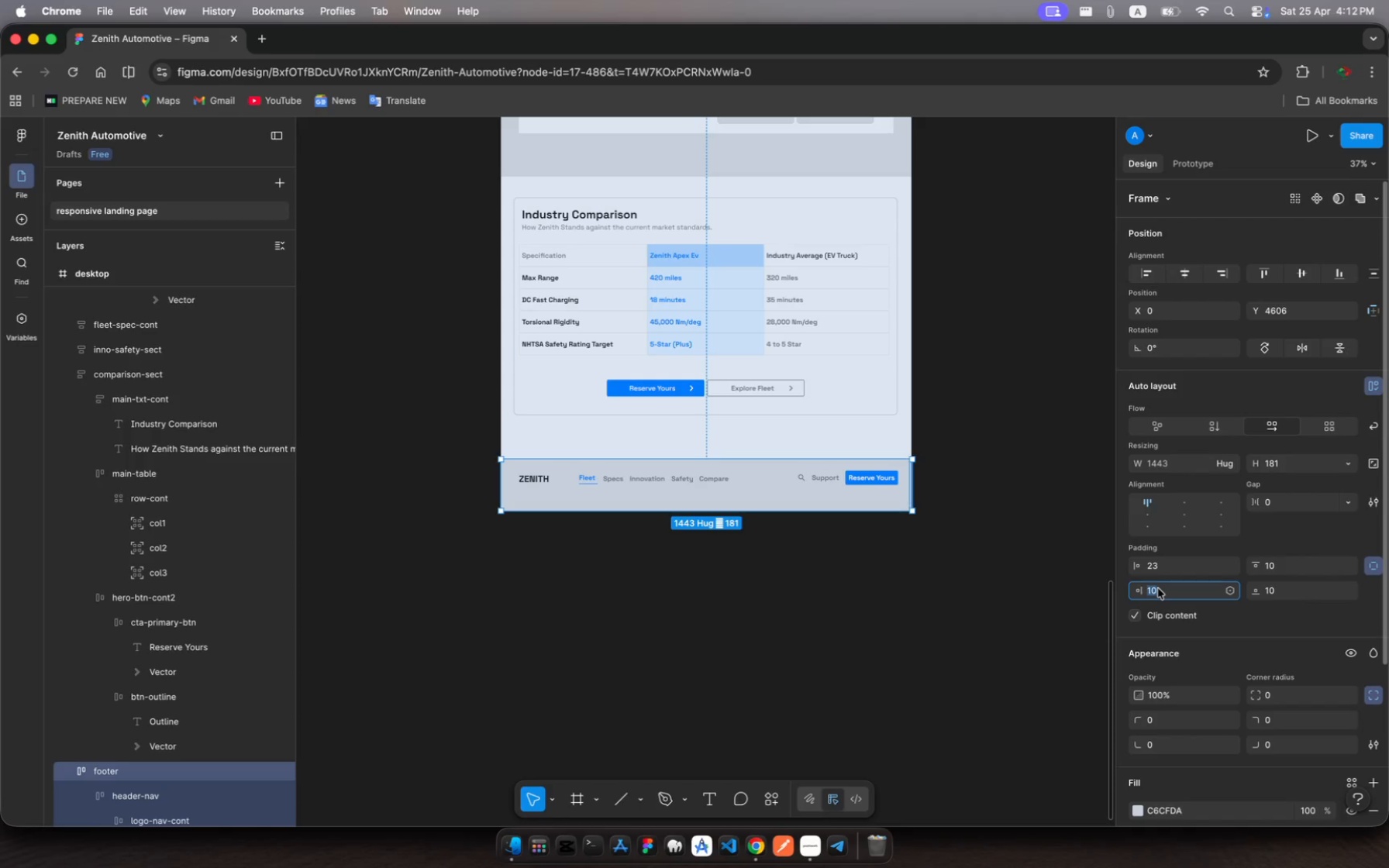 
key(0)
 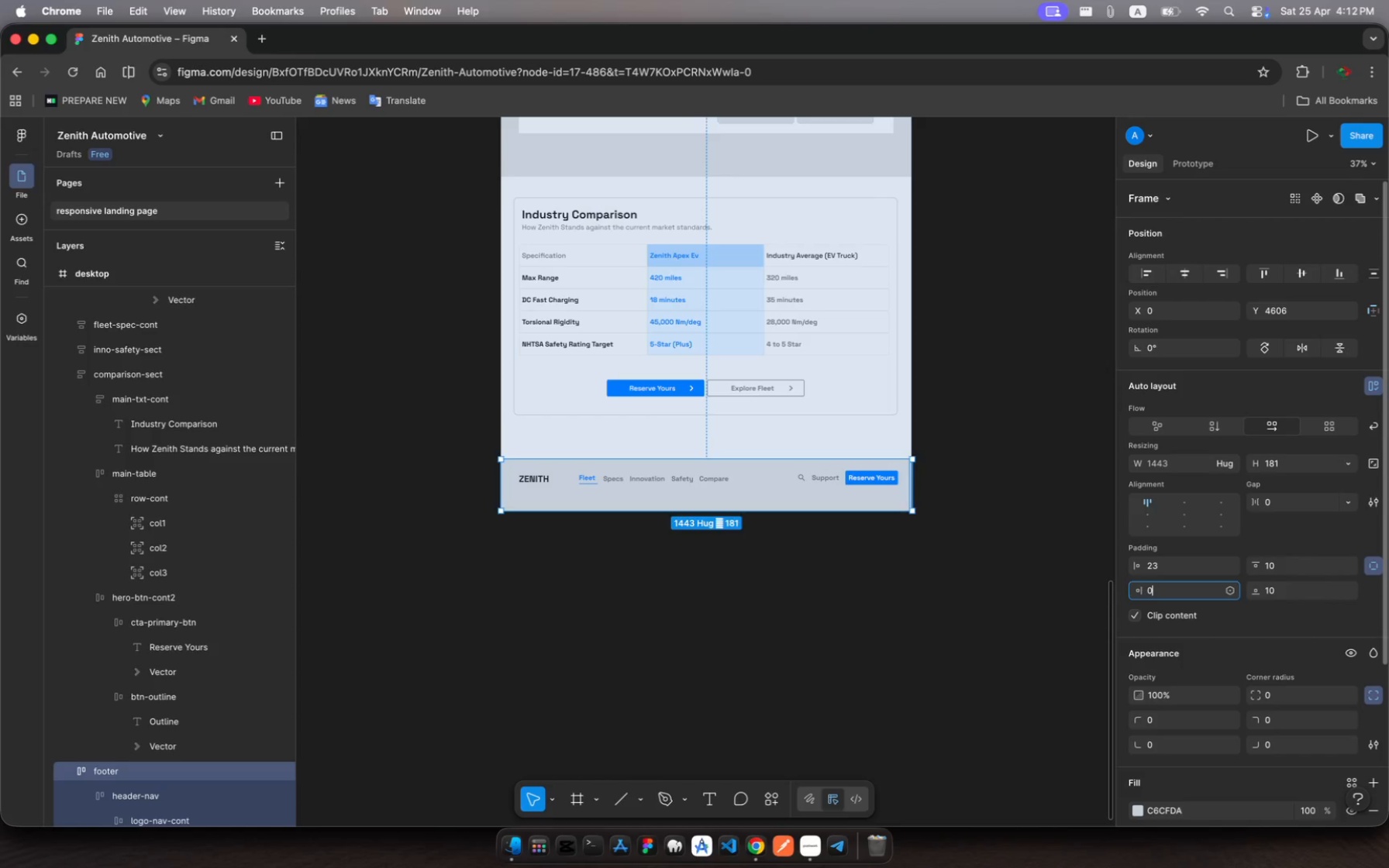 
key(Enter)
 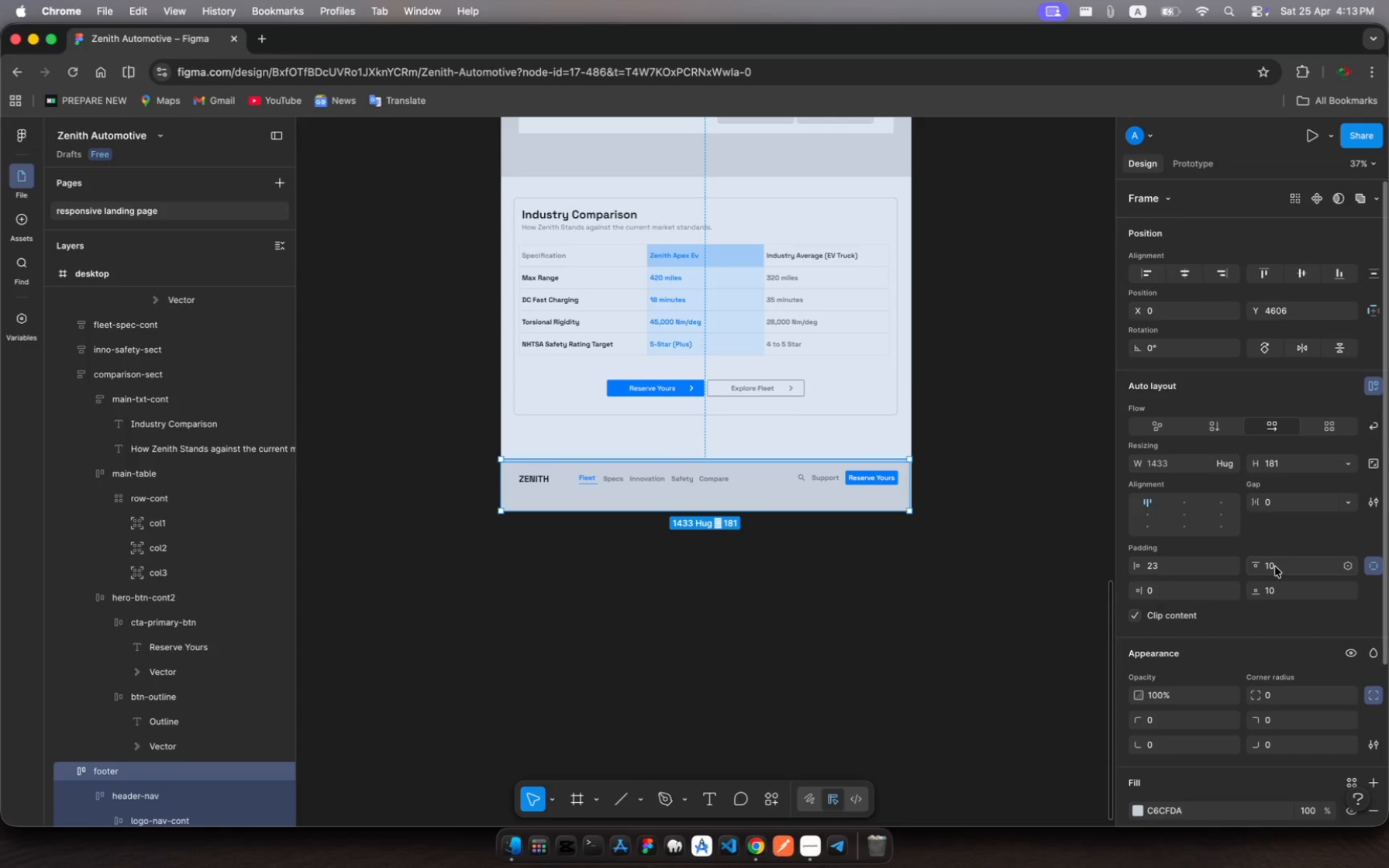 
left_click([1275, 567])
 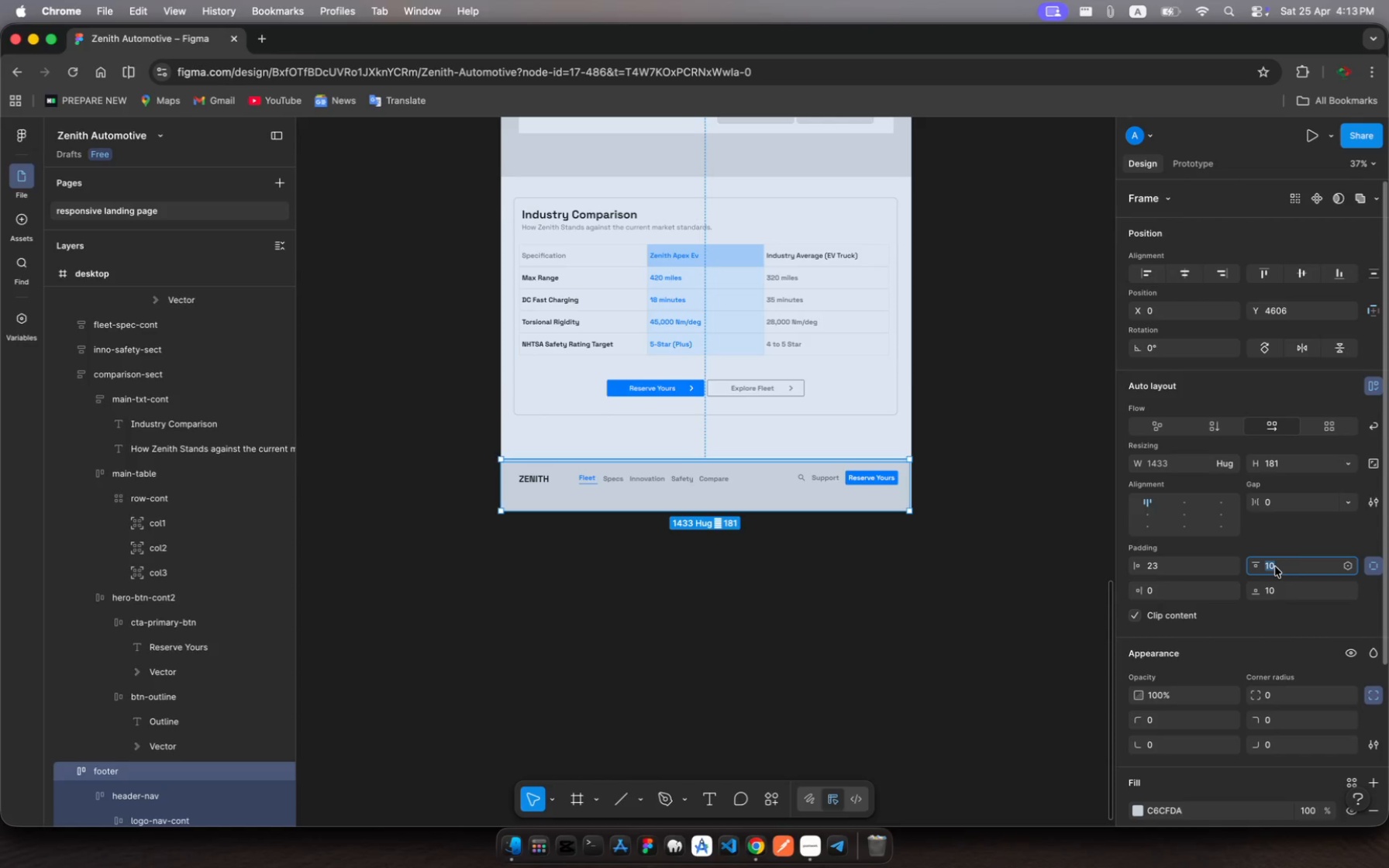 
key(Backspace)
 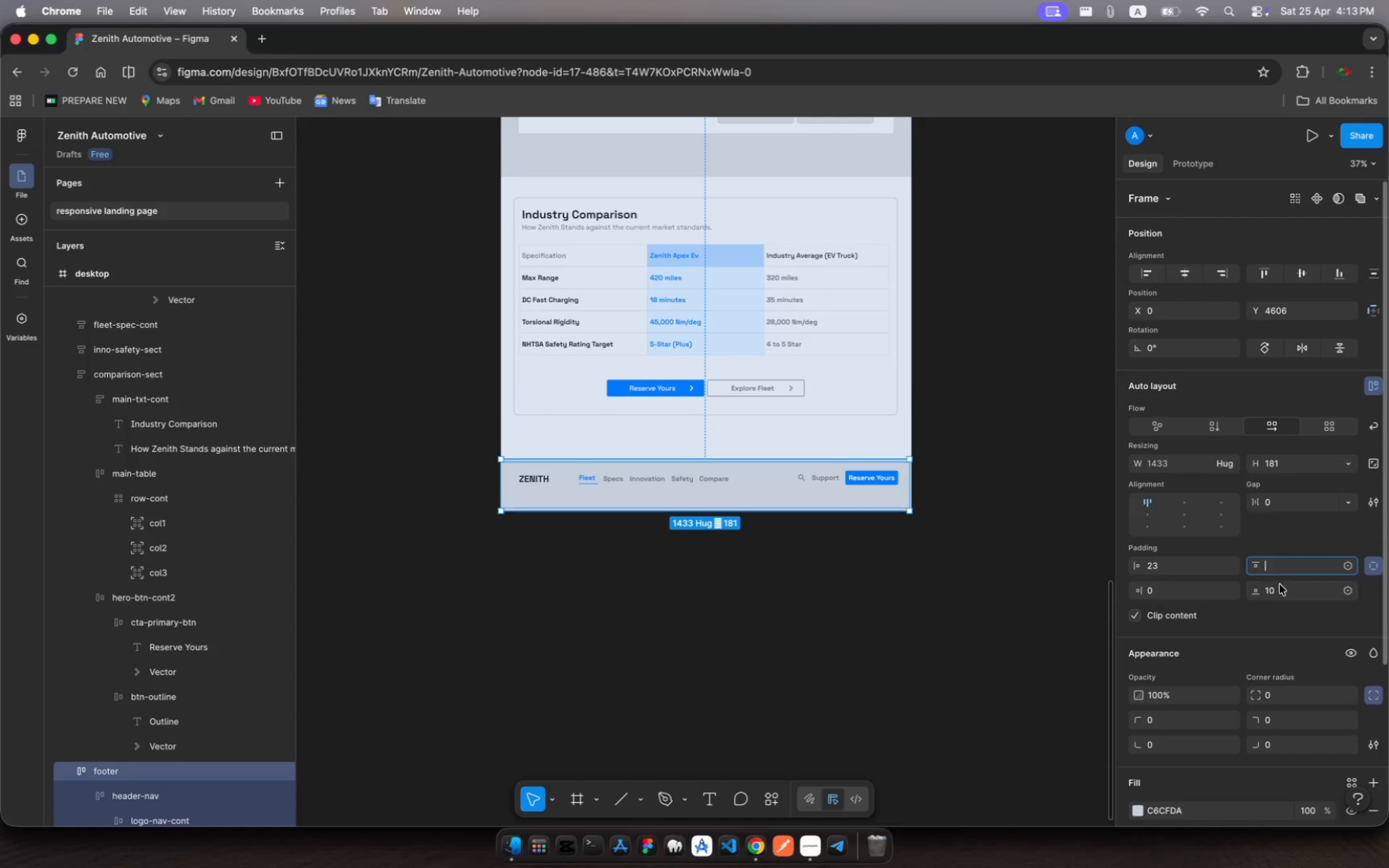 
left_click([1277, 587])
 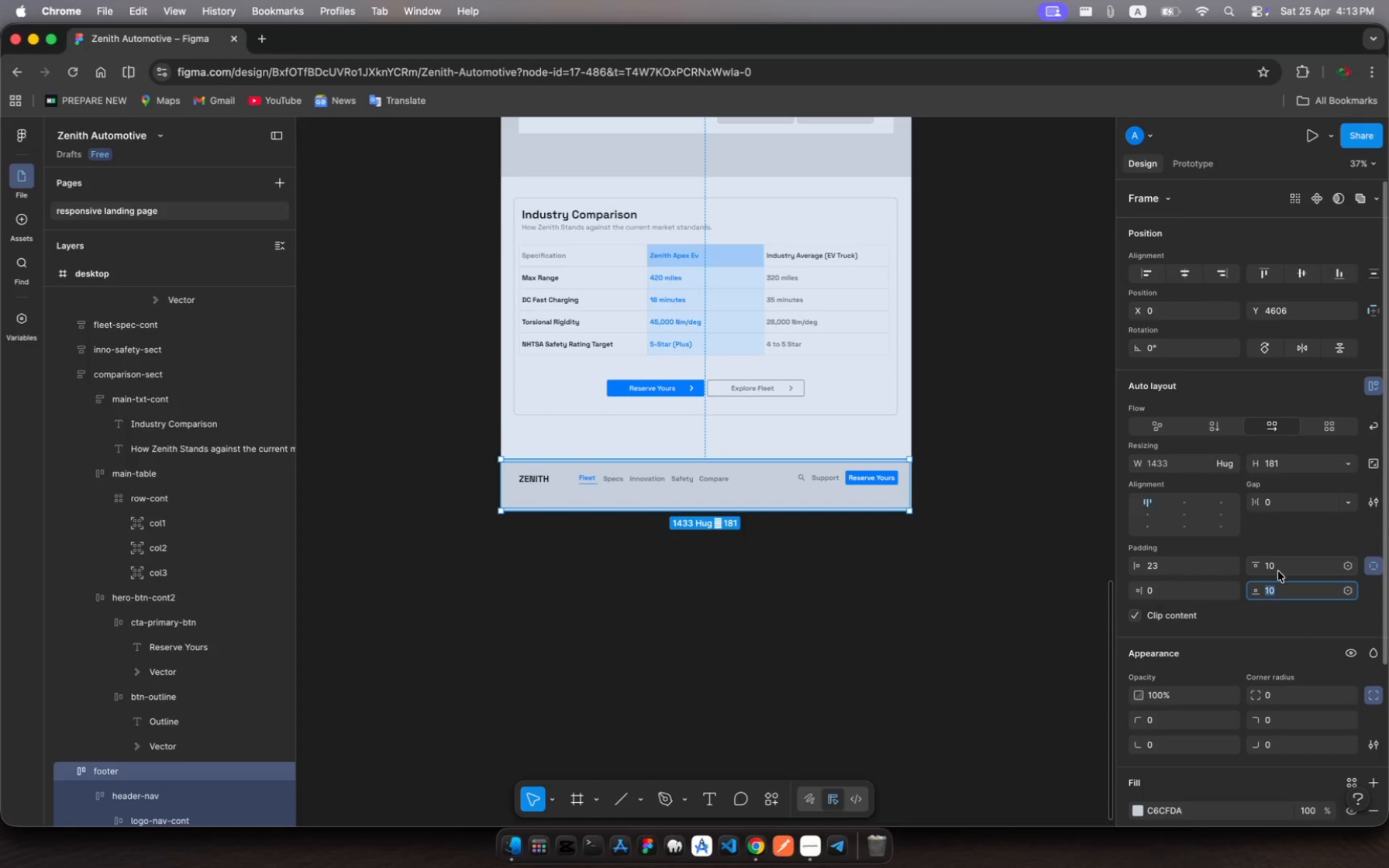 
left_click([1278, 570])
 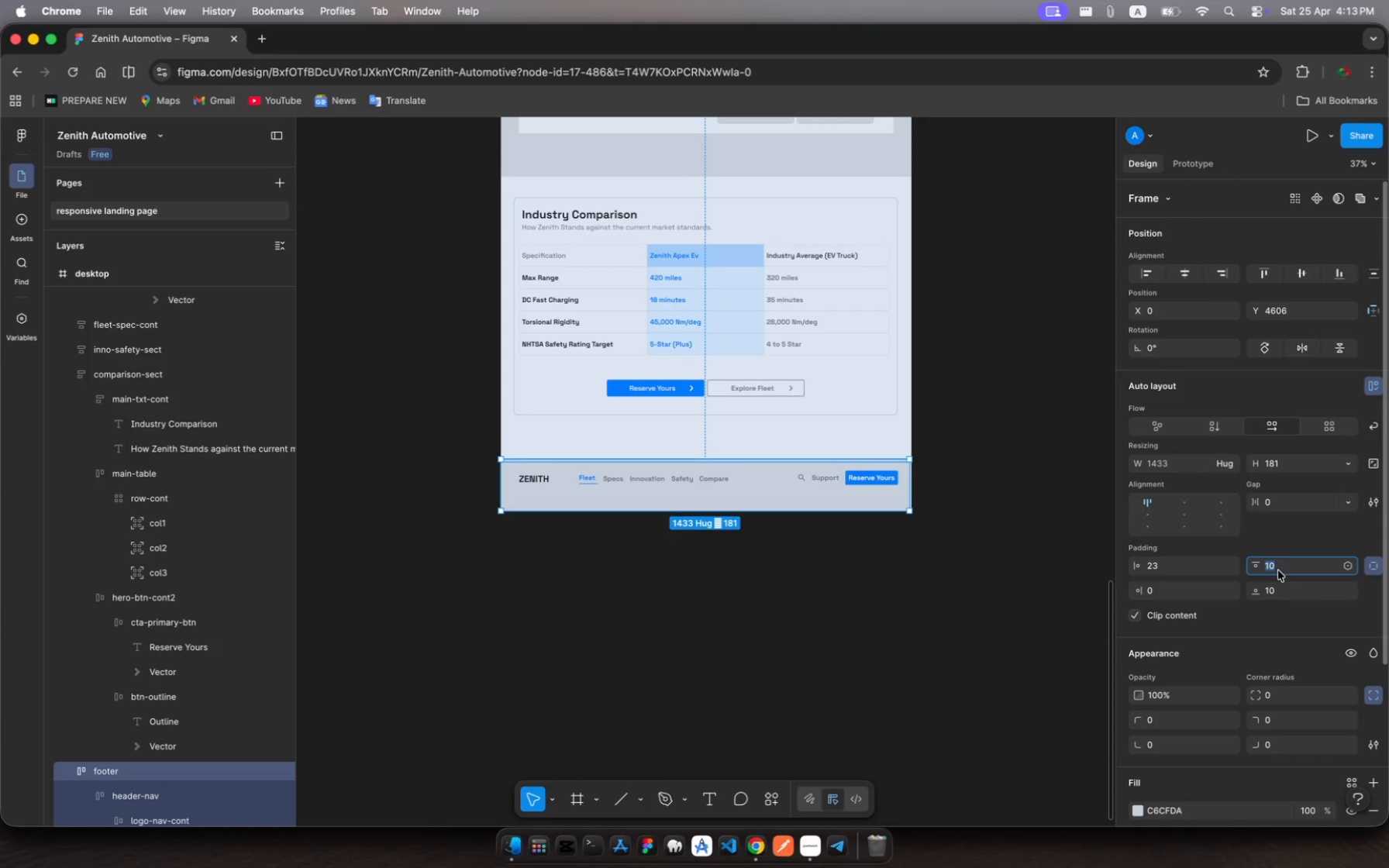 
key(0)
 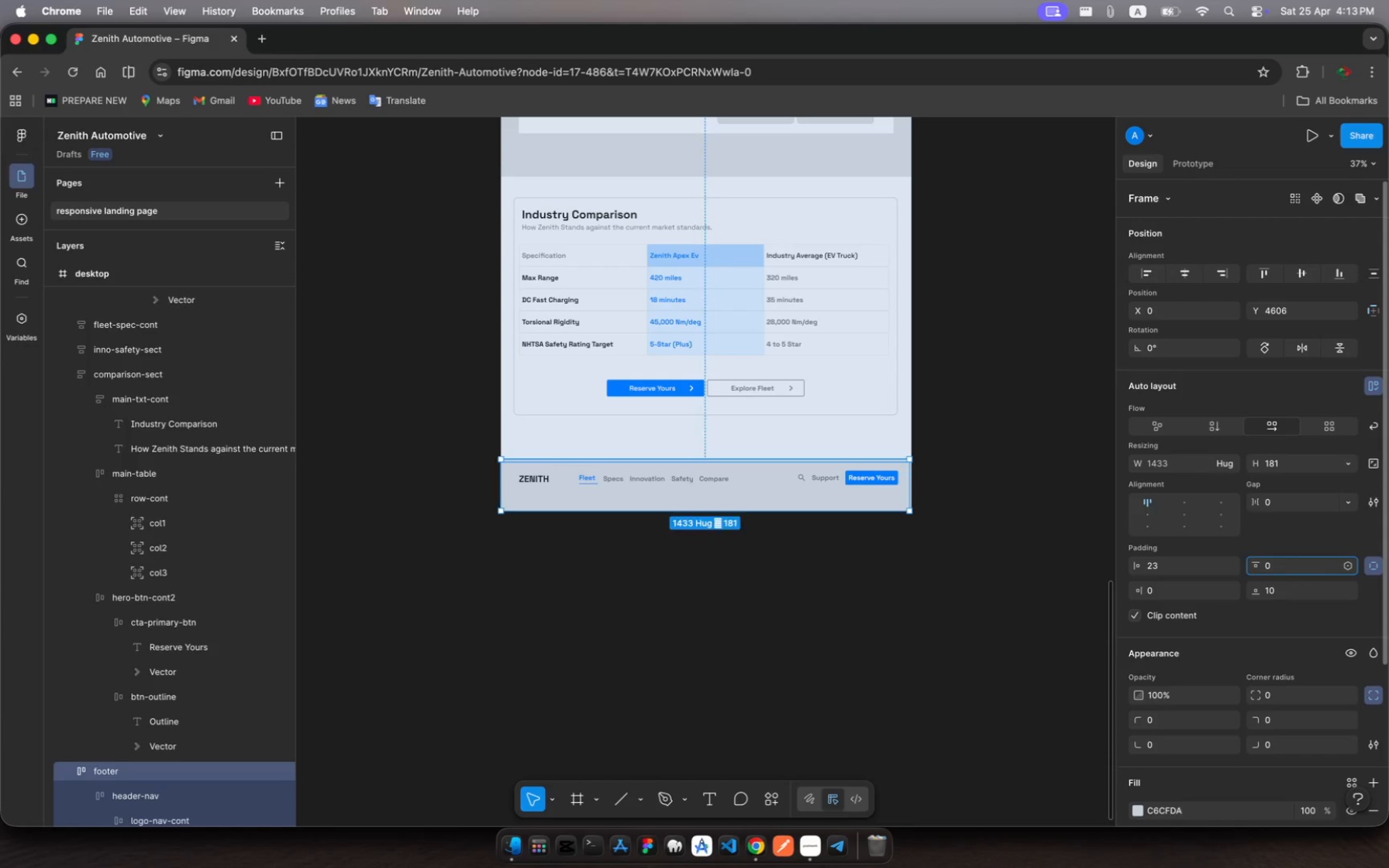 
key(Enter)
 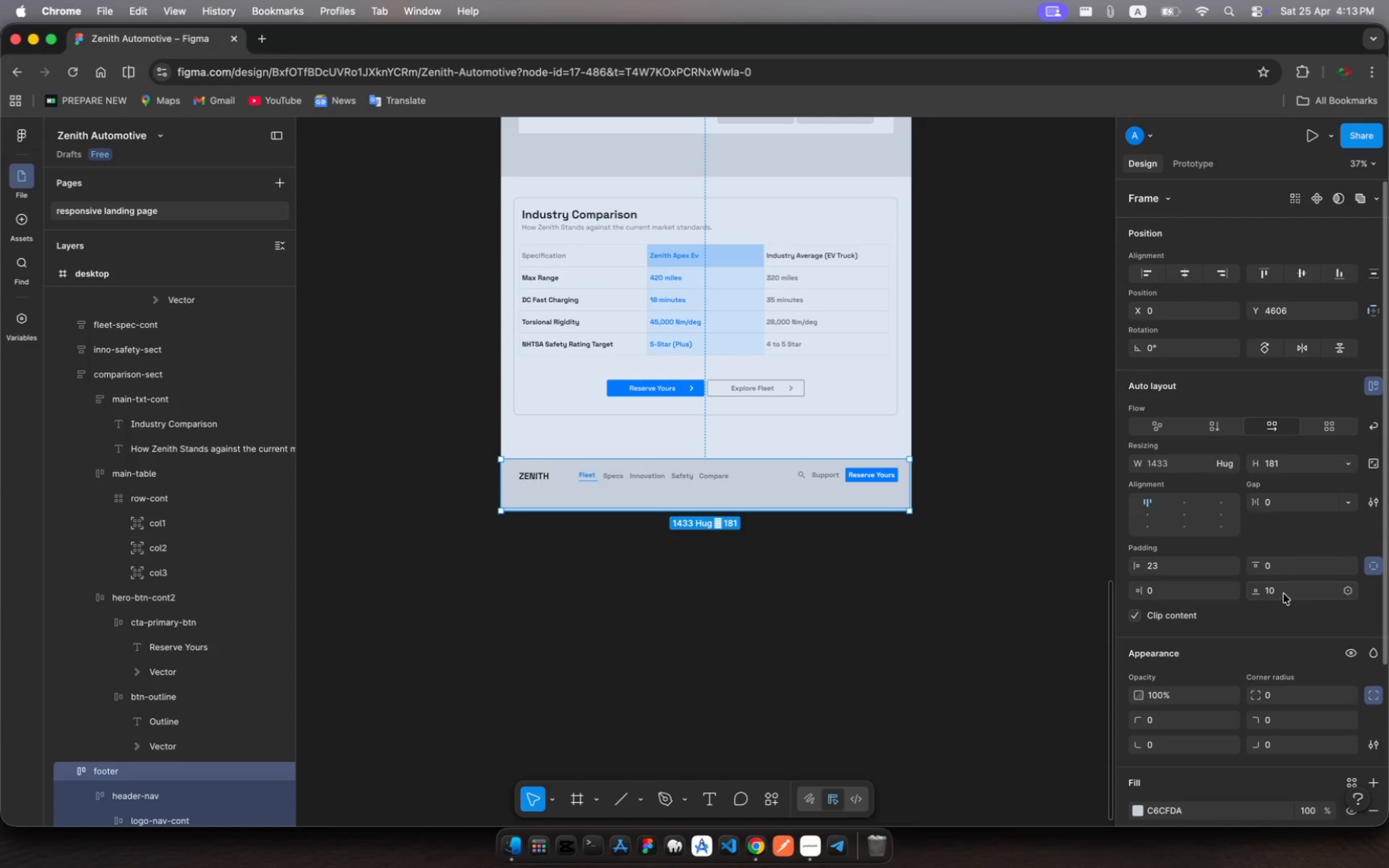 
left_click([1277, 591])
 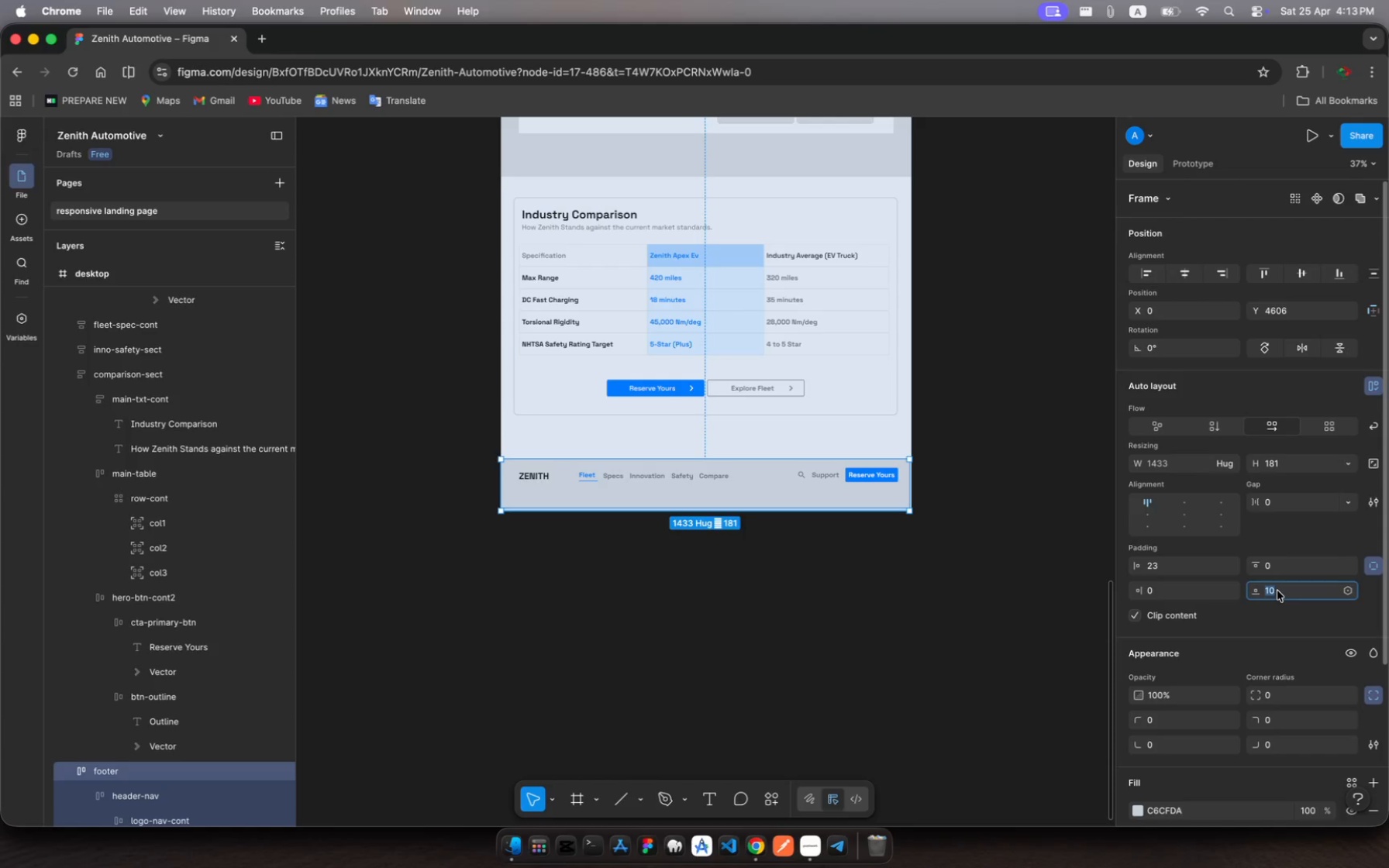 
key(0)
 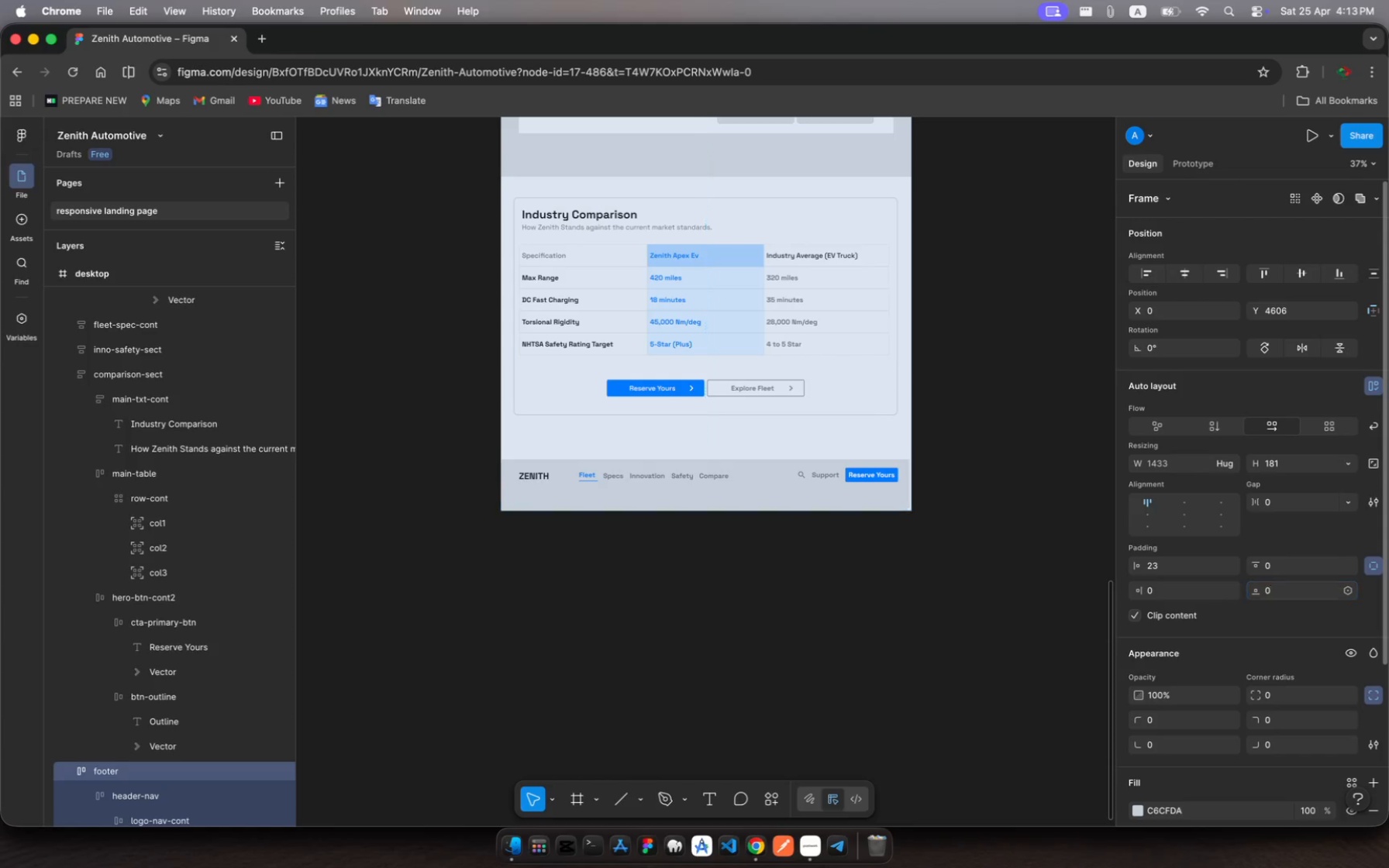 
key(Enter)
 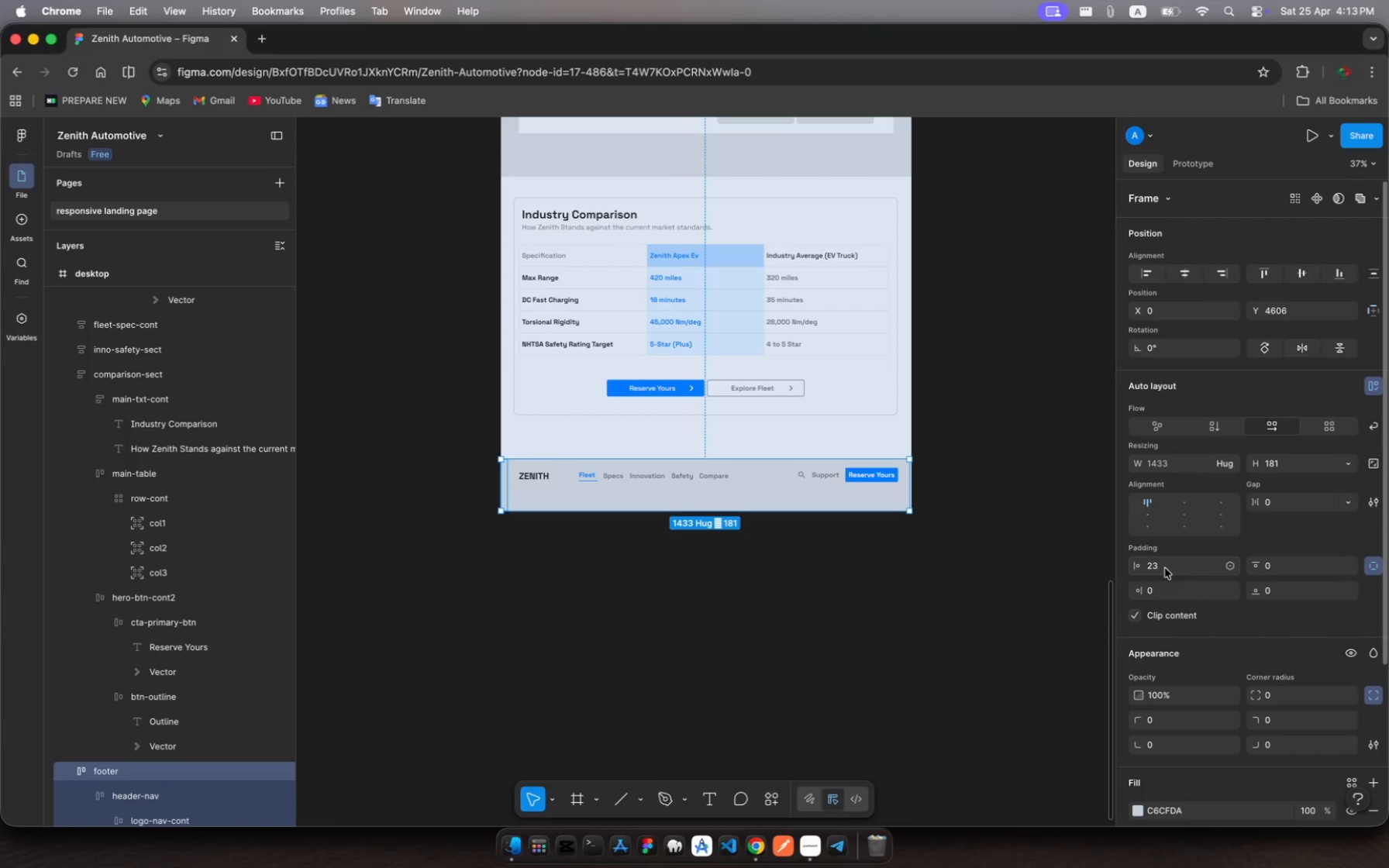 
left_click([1149, 568])
 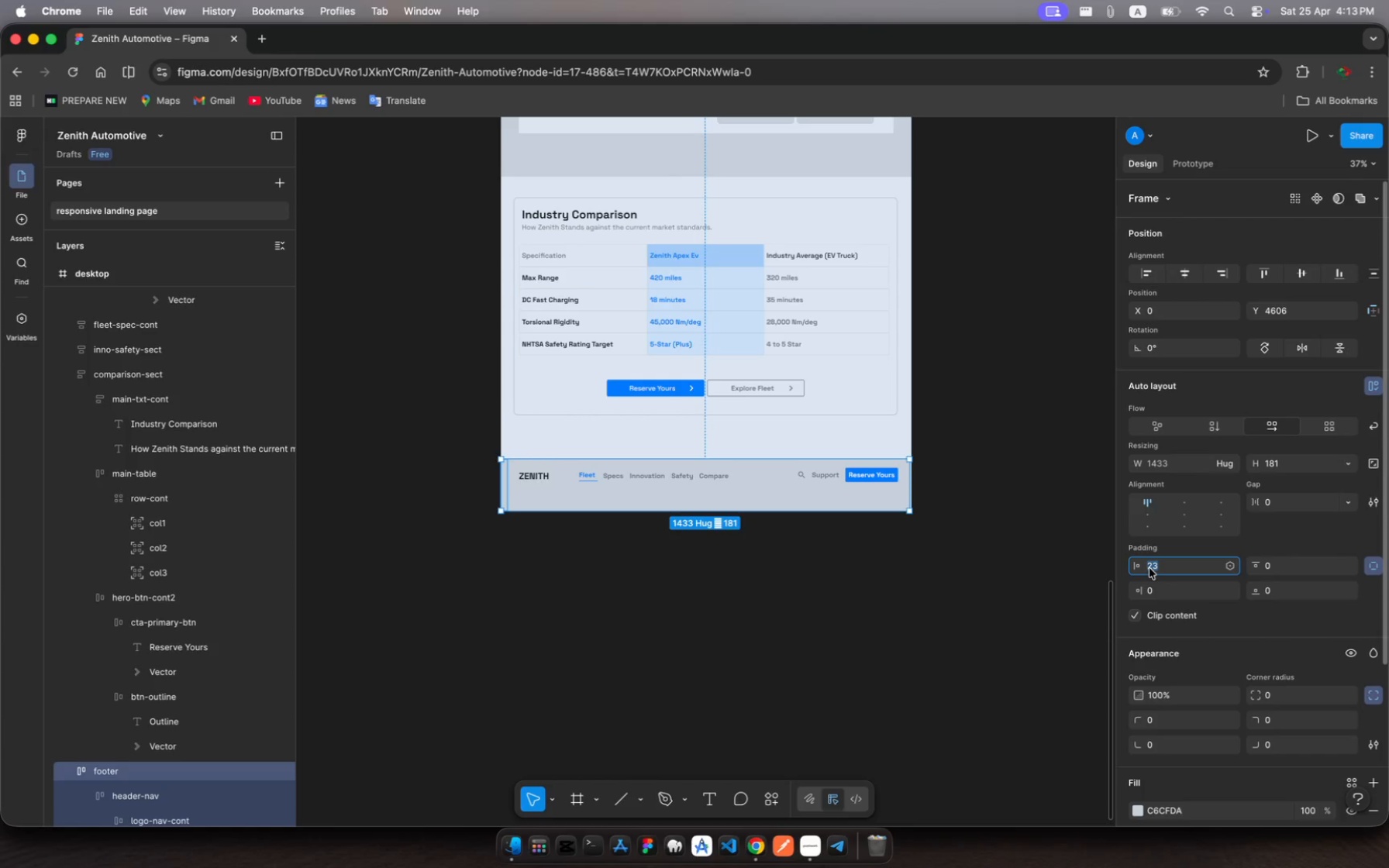 
key(0)
 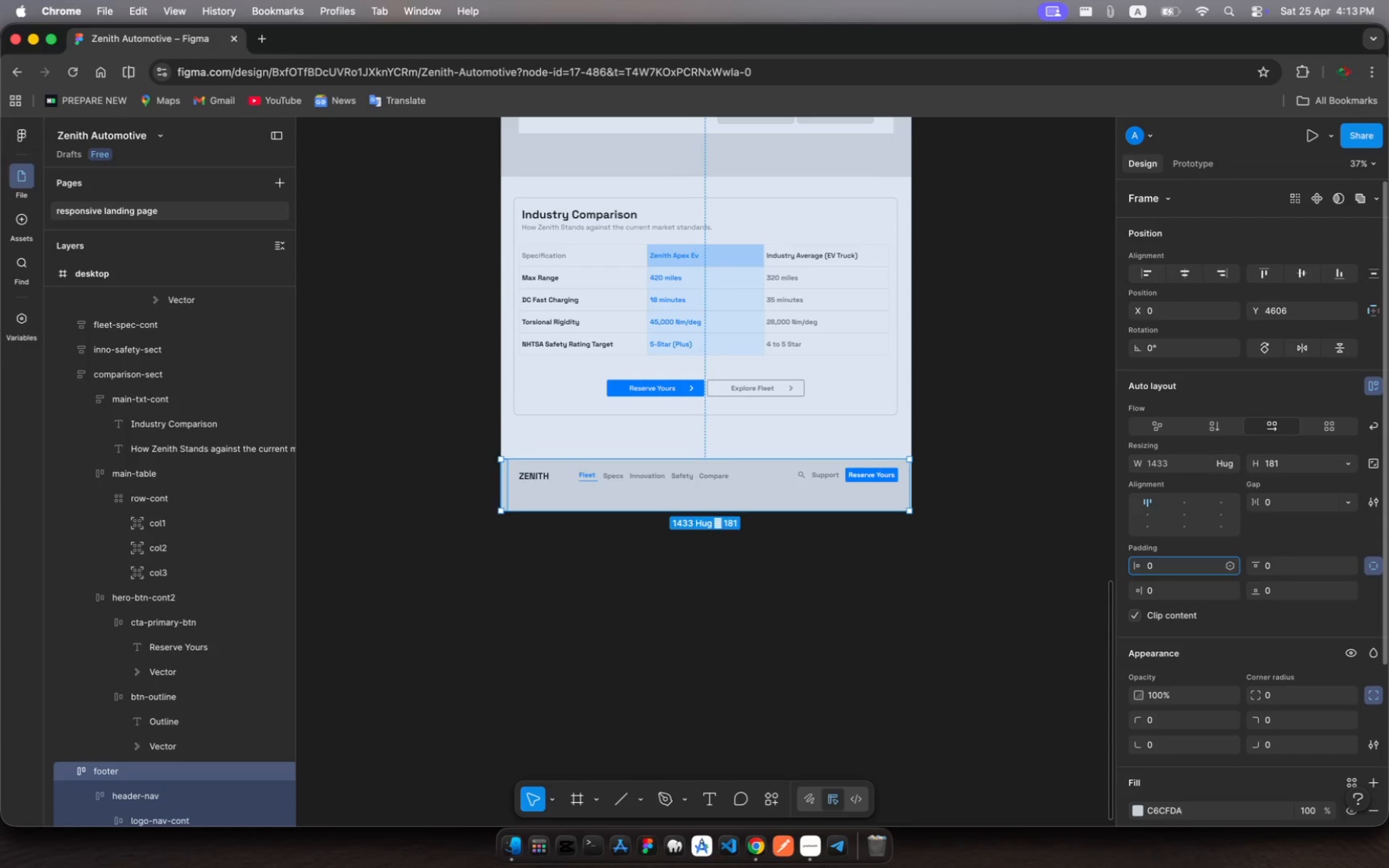 
key(Enter)
 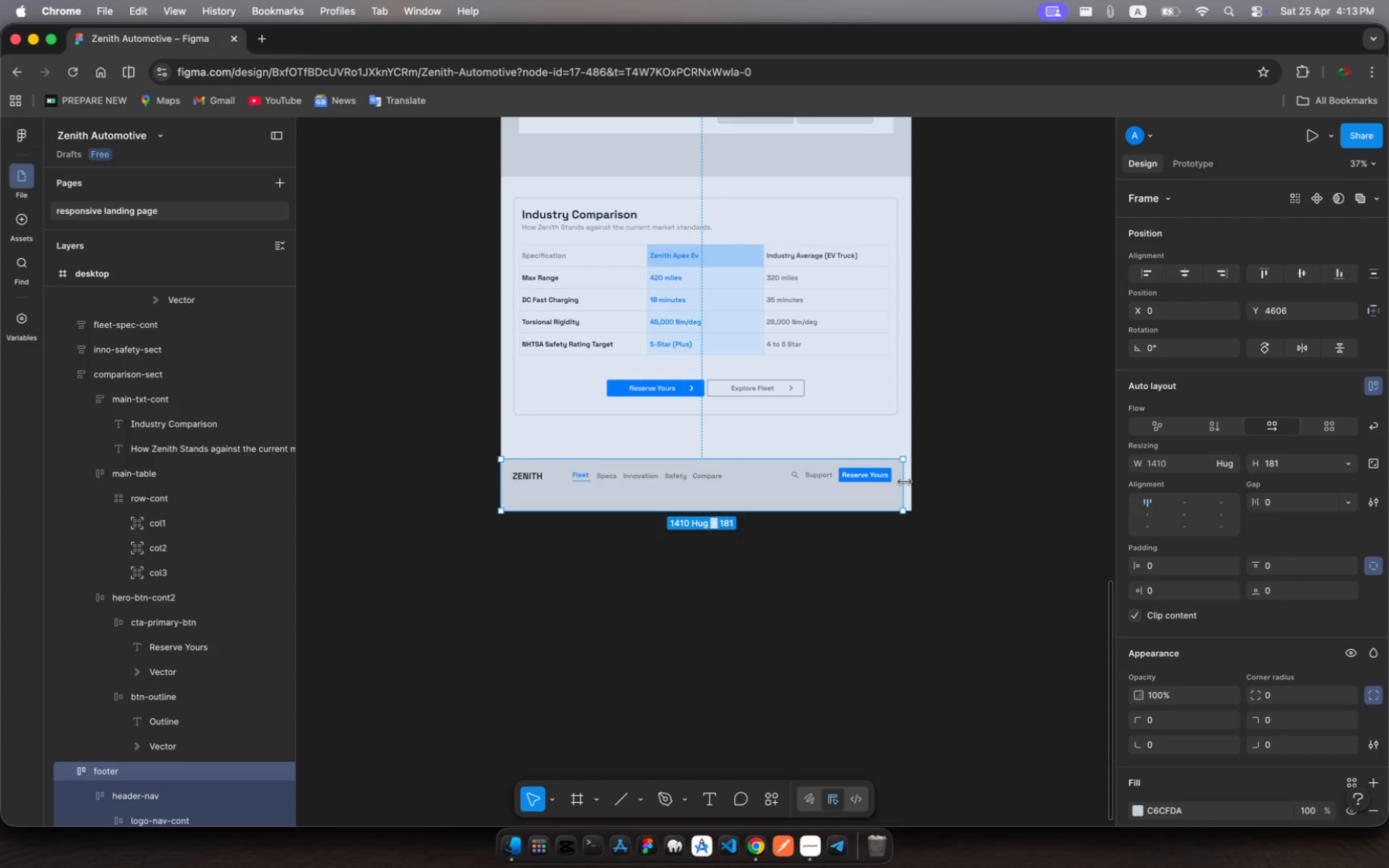 
left_click_drag(start_coordinate=[904, 482], to_coordinate=[911, 482])
 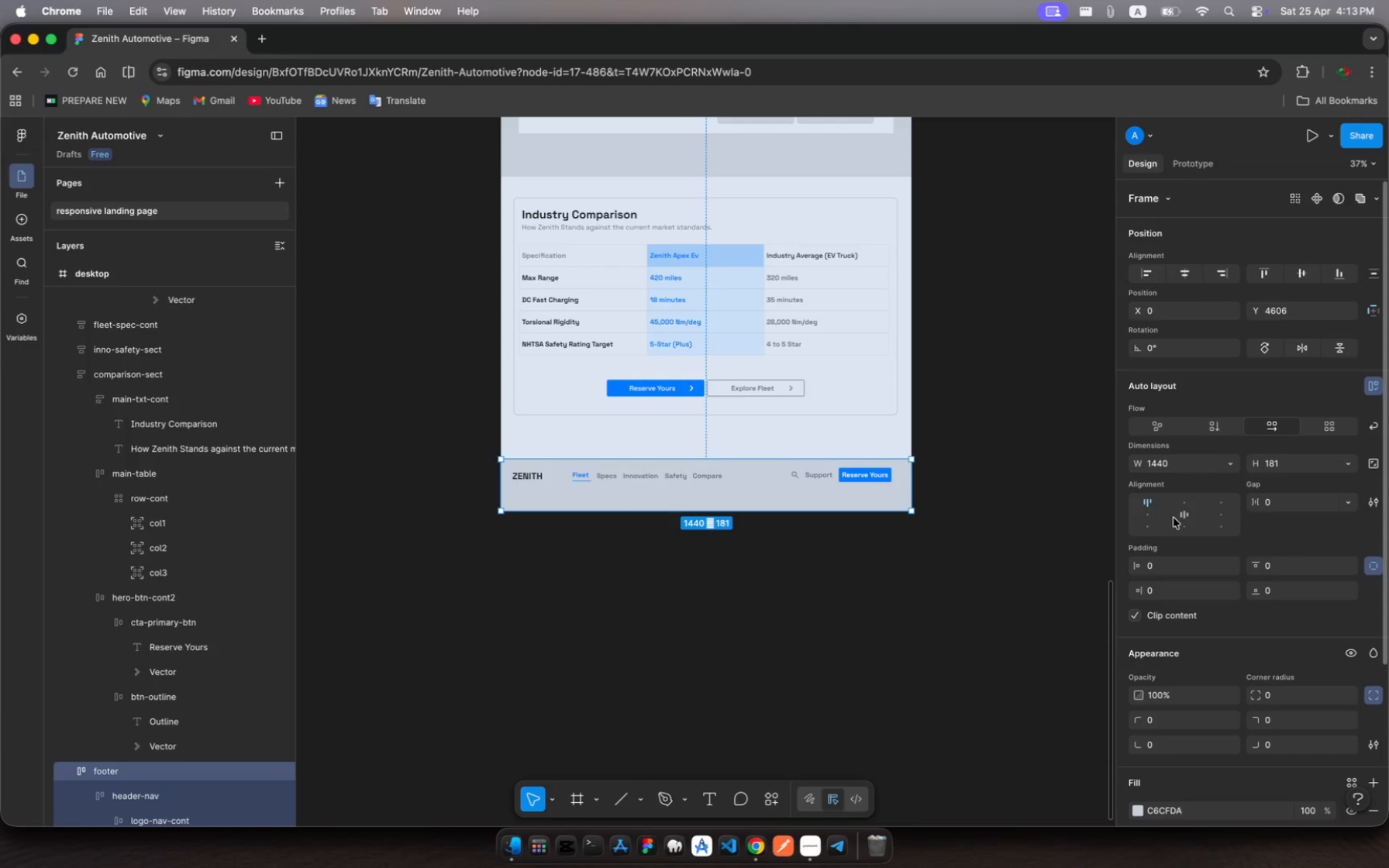 
wait(6.07)
 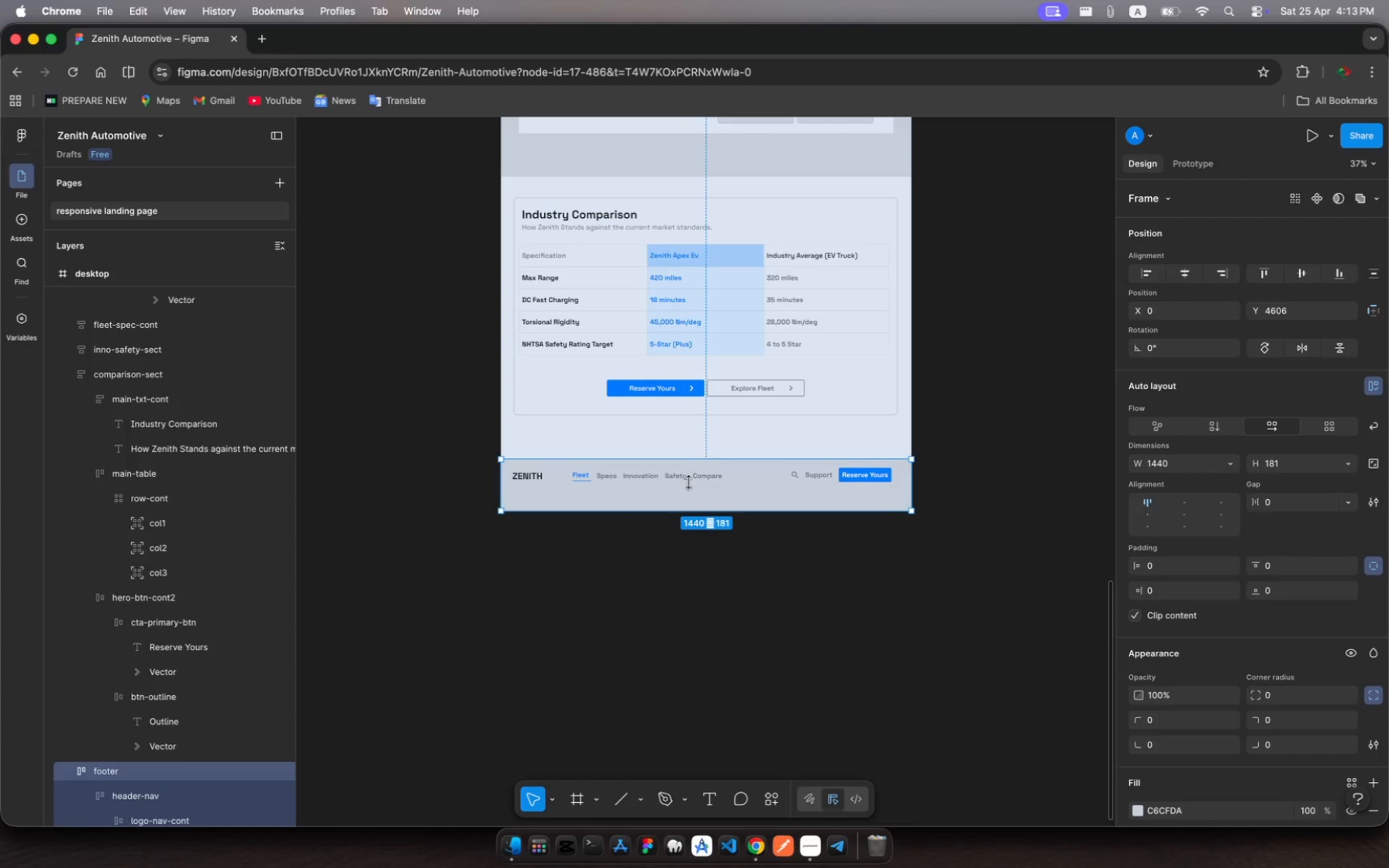 
left_click([1149, 517])
 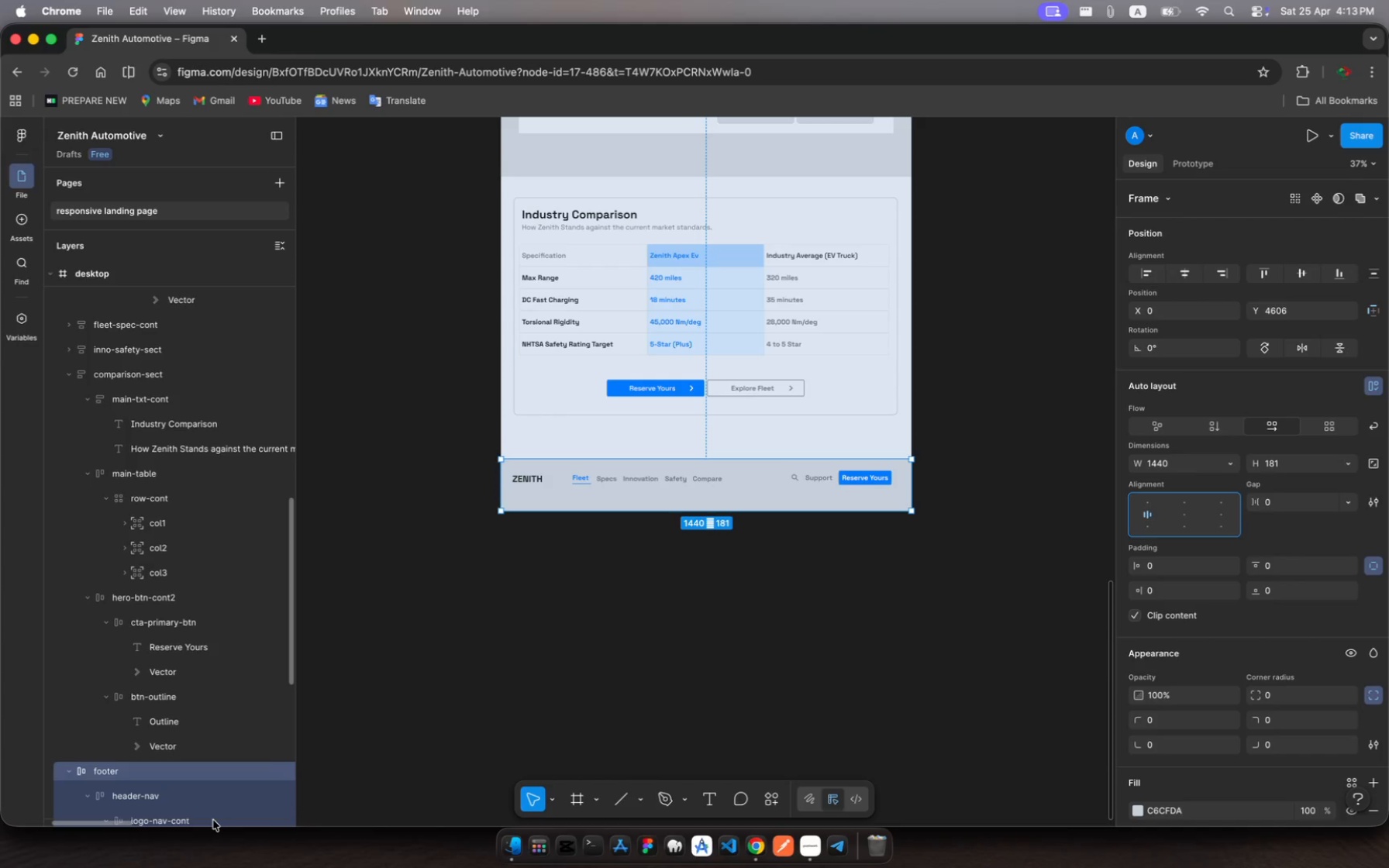 
left_click([206, 804])
 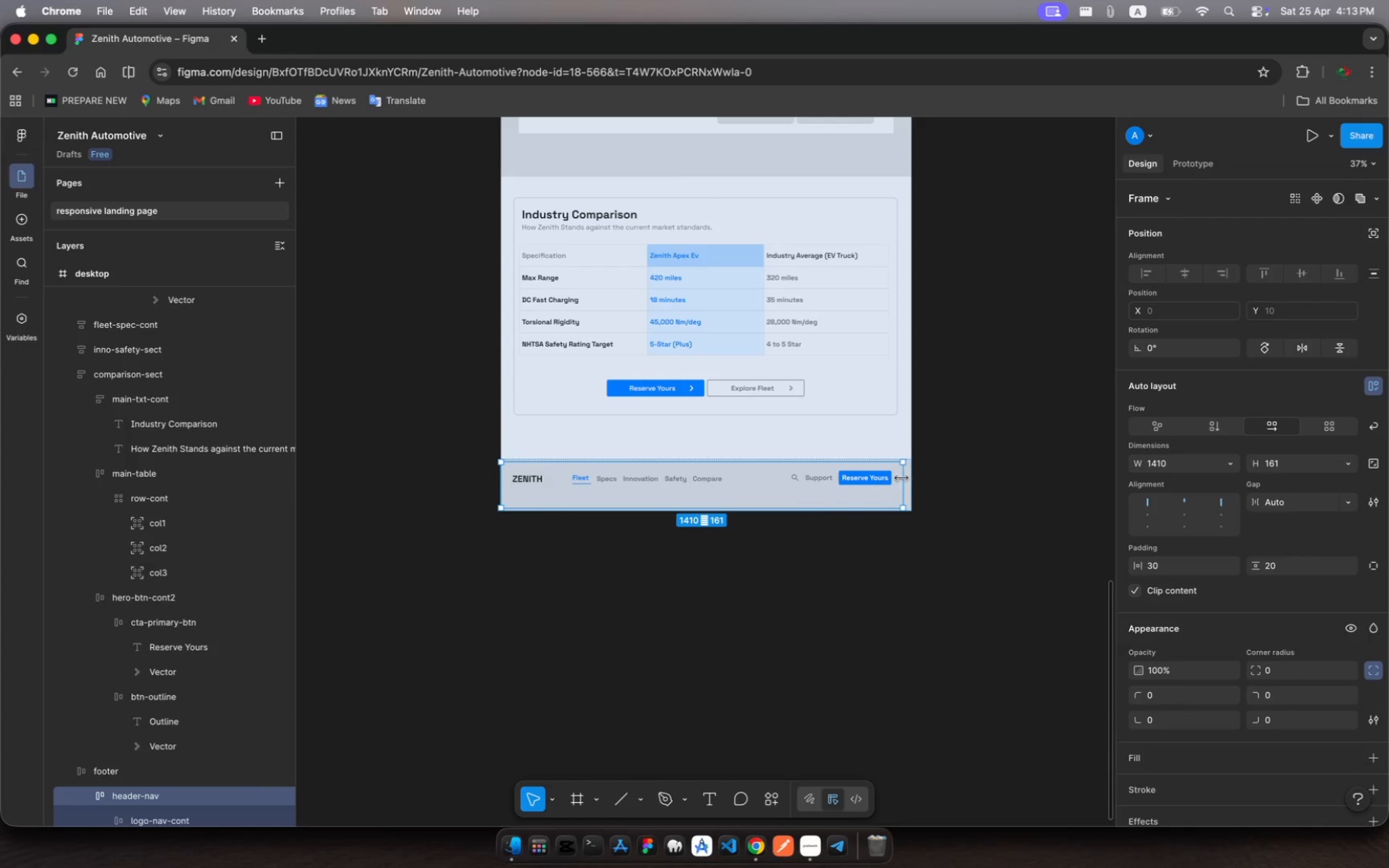 
left_click_drag(start_coordinate=[900, 479], to_coordinate=[911, 479])
 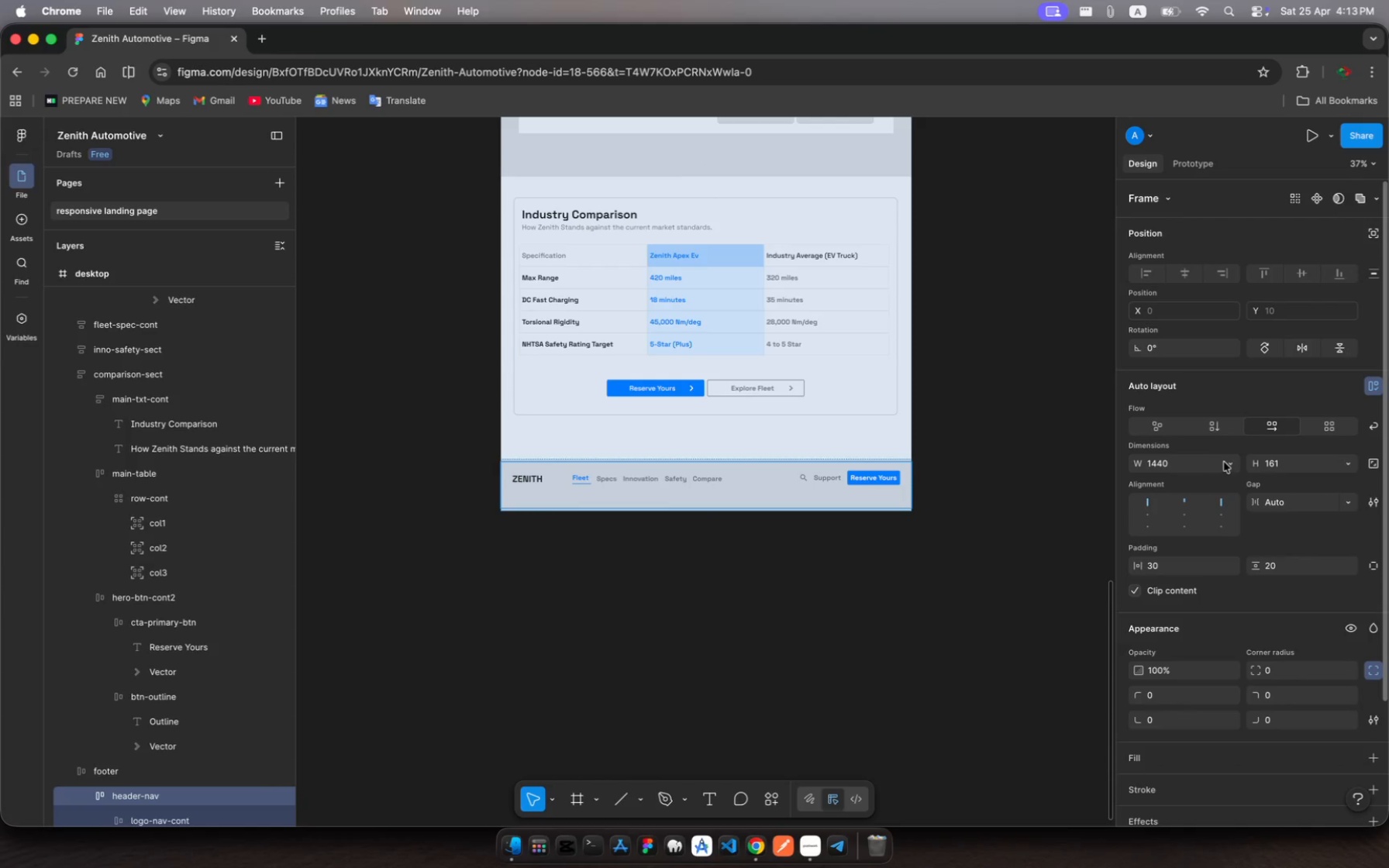 
left_click([1224, 462])
 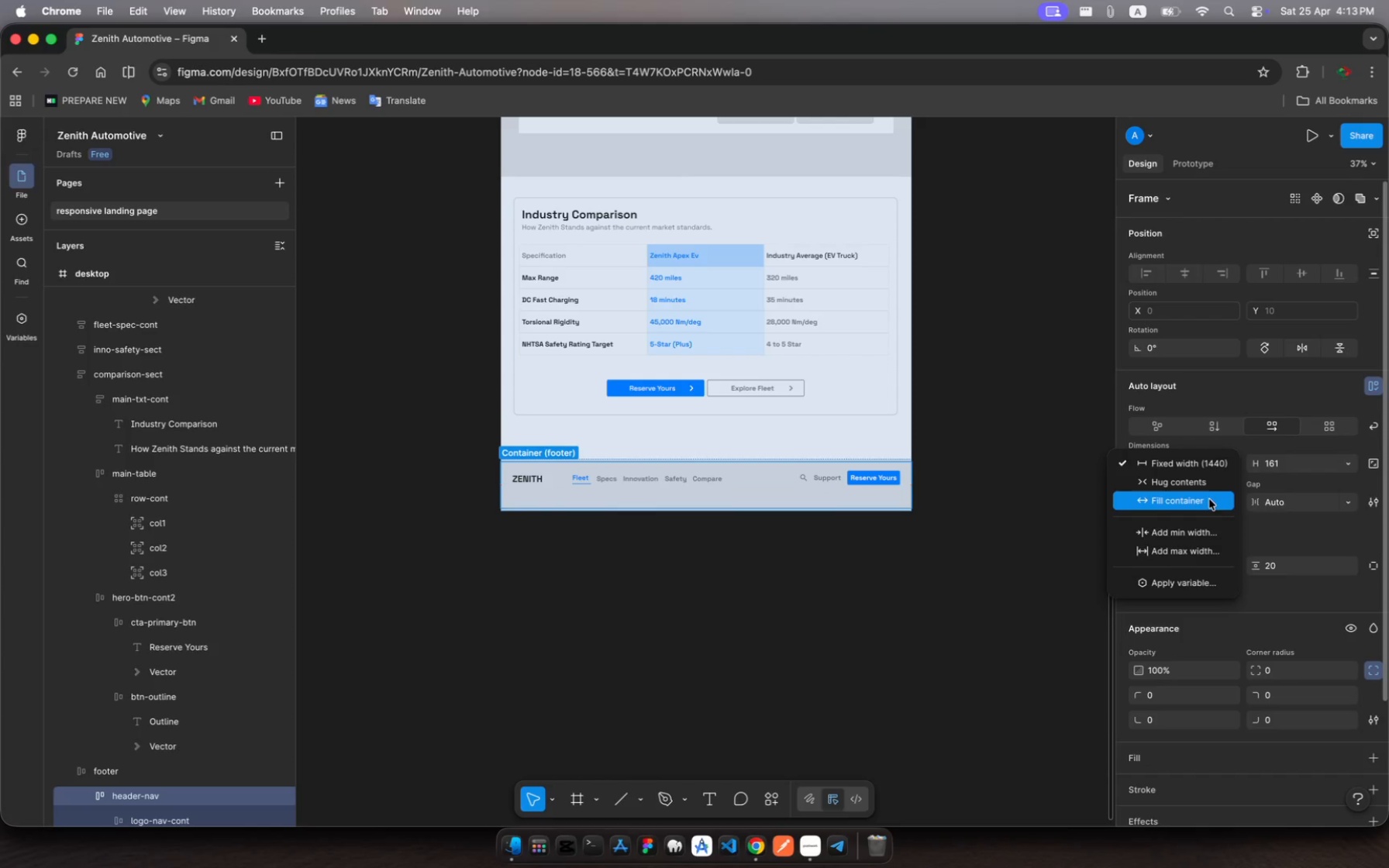 
left_click([1209, 501])
 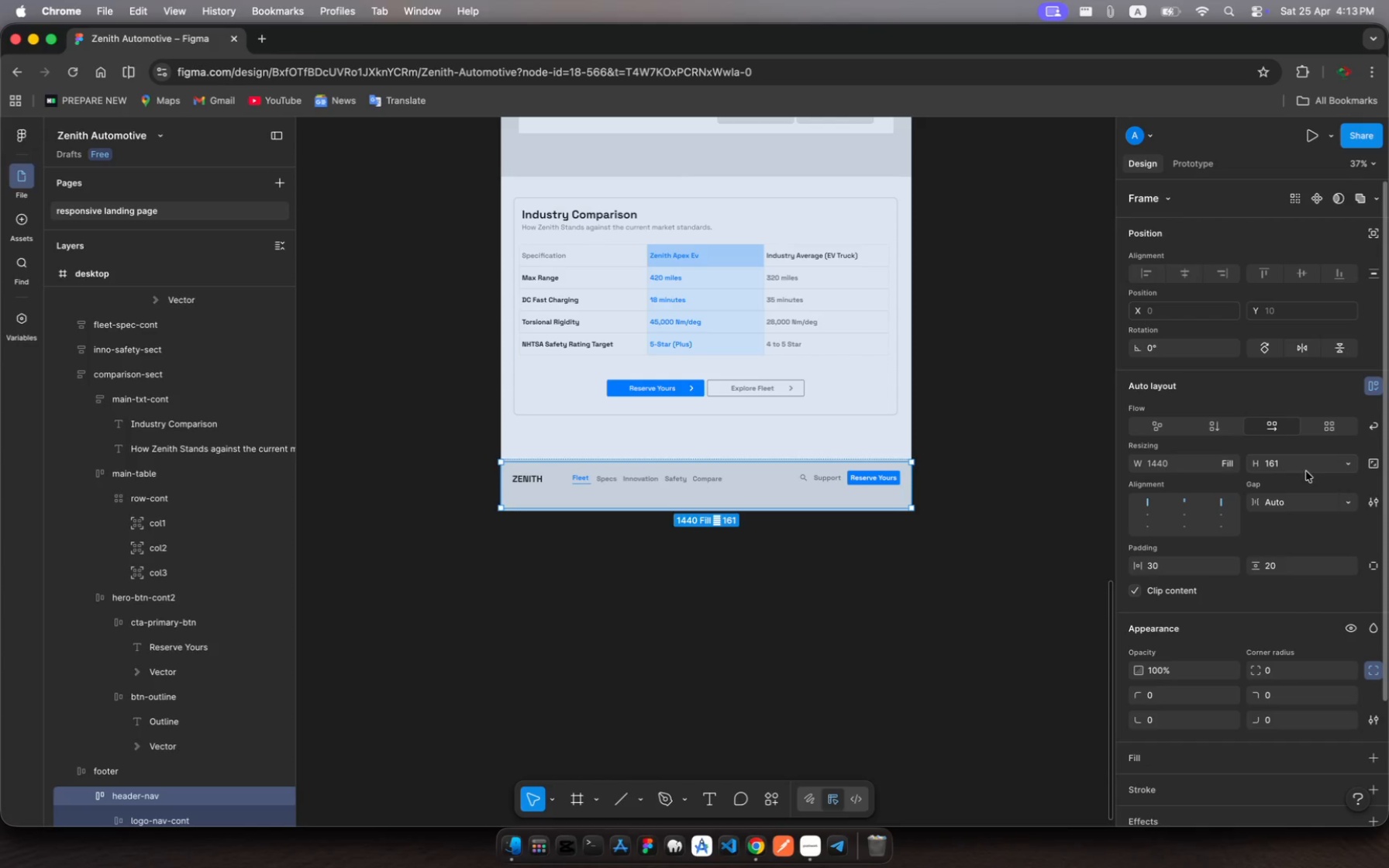 
left_click([1349, 463])
 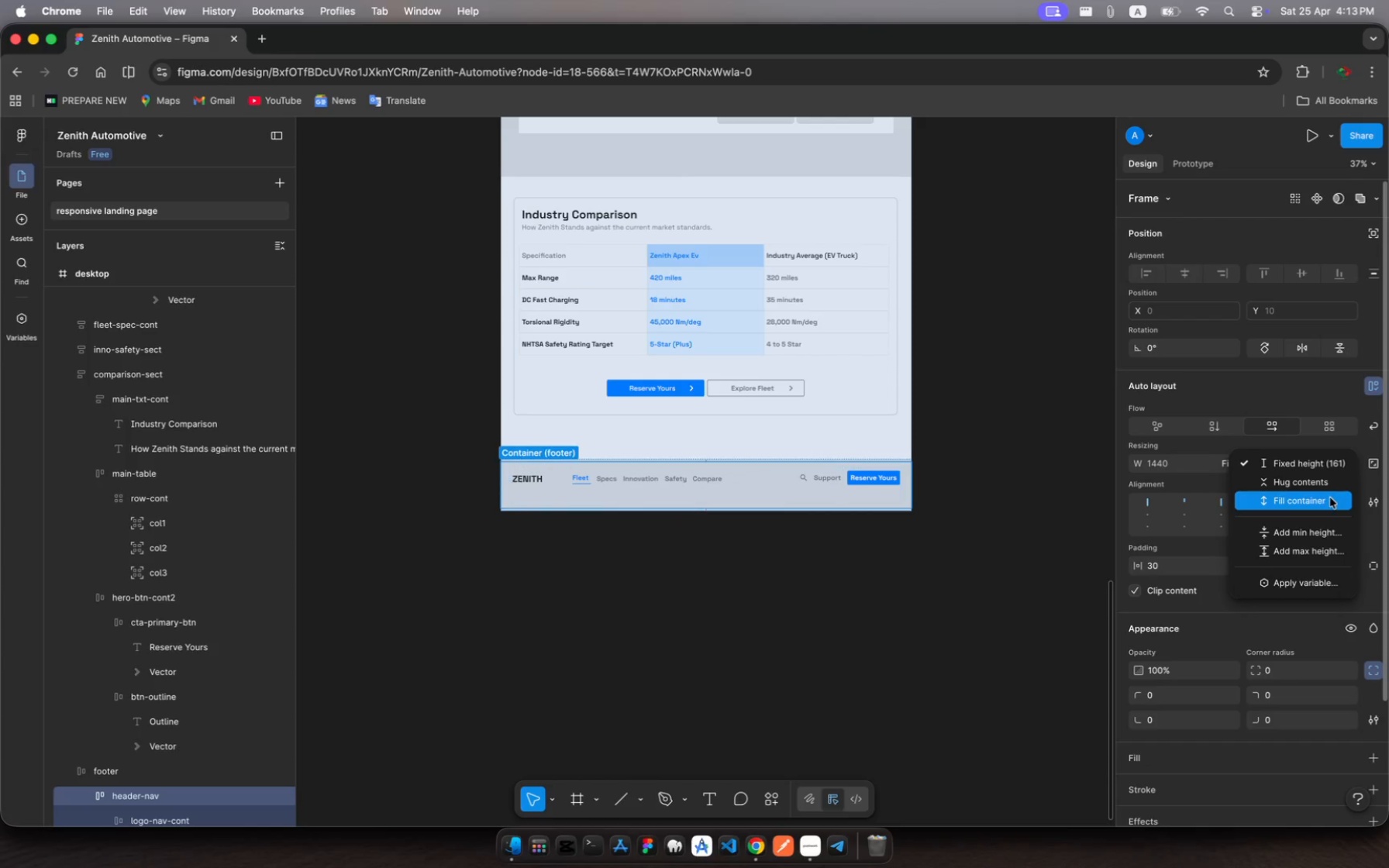 
left_click([1329, 498])
 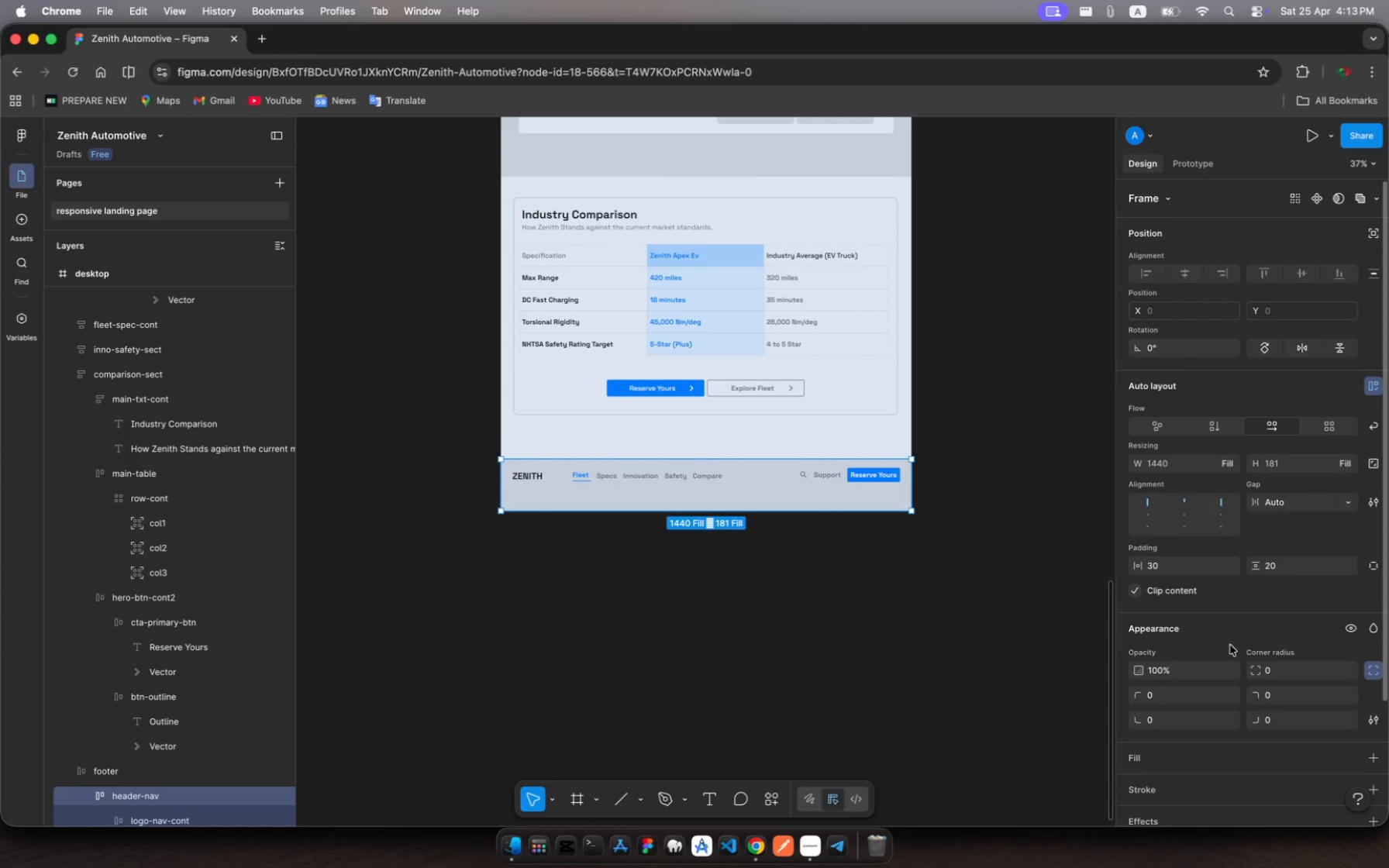 
wait(5.58)
 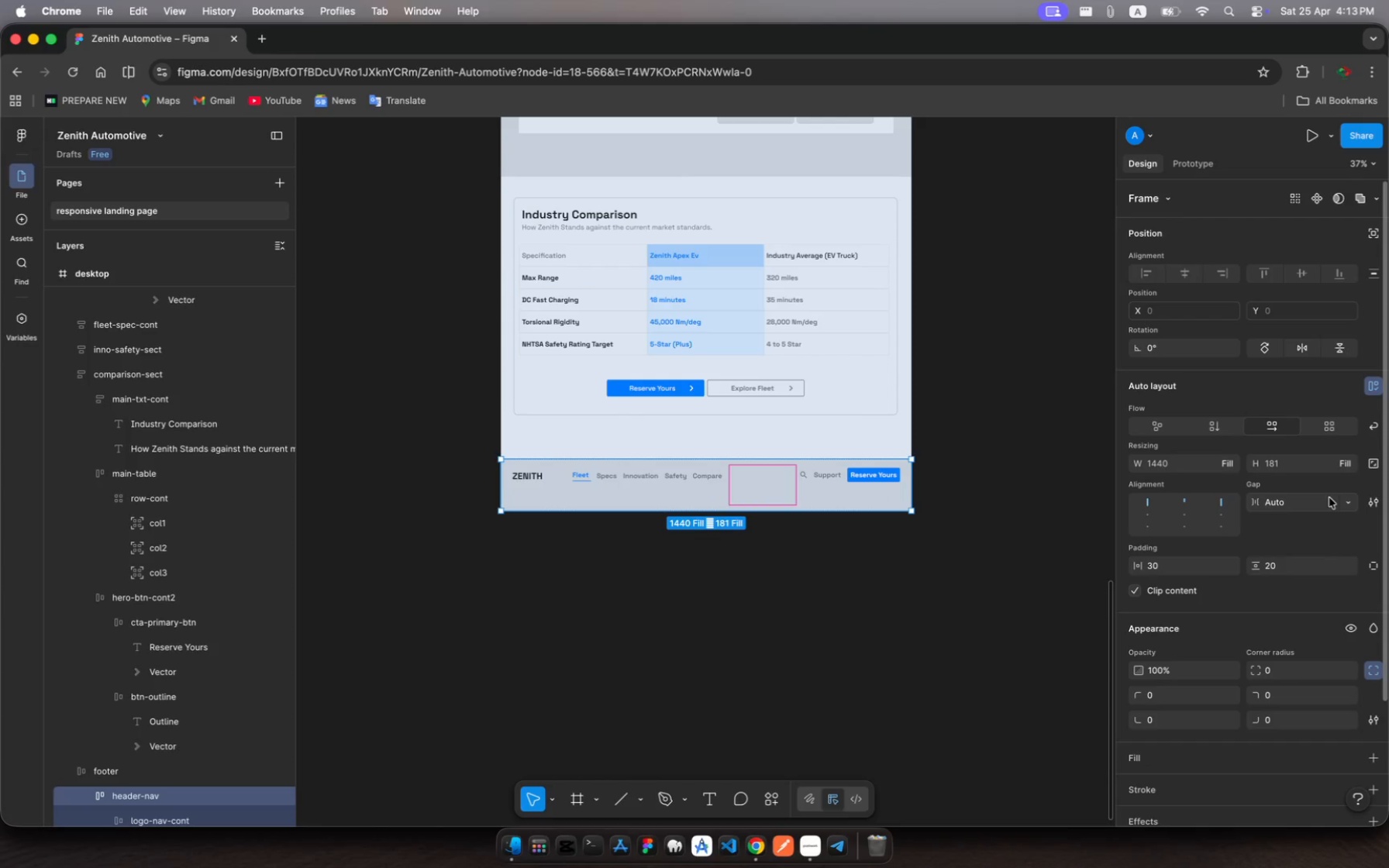 
scroll: coordinate [816, 594], scroll_direction: down, amount: 1.0
 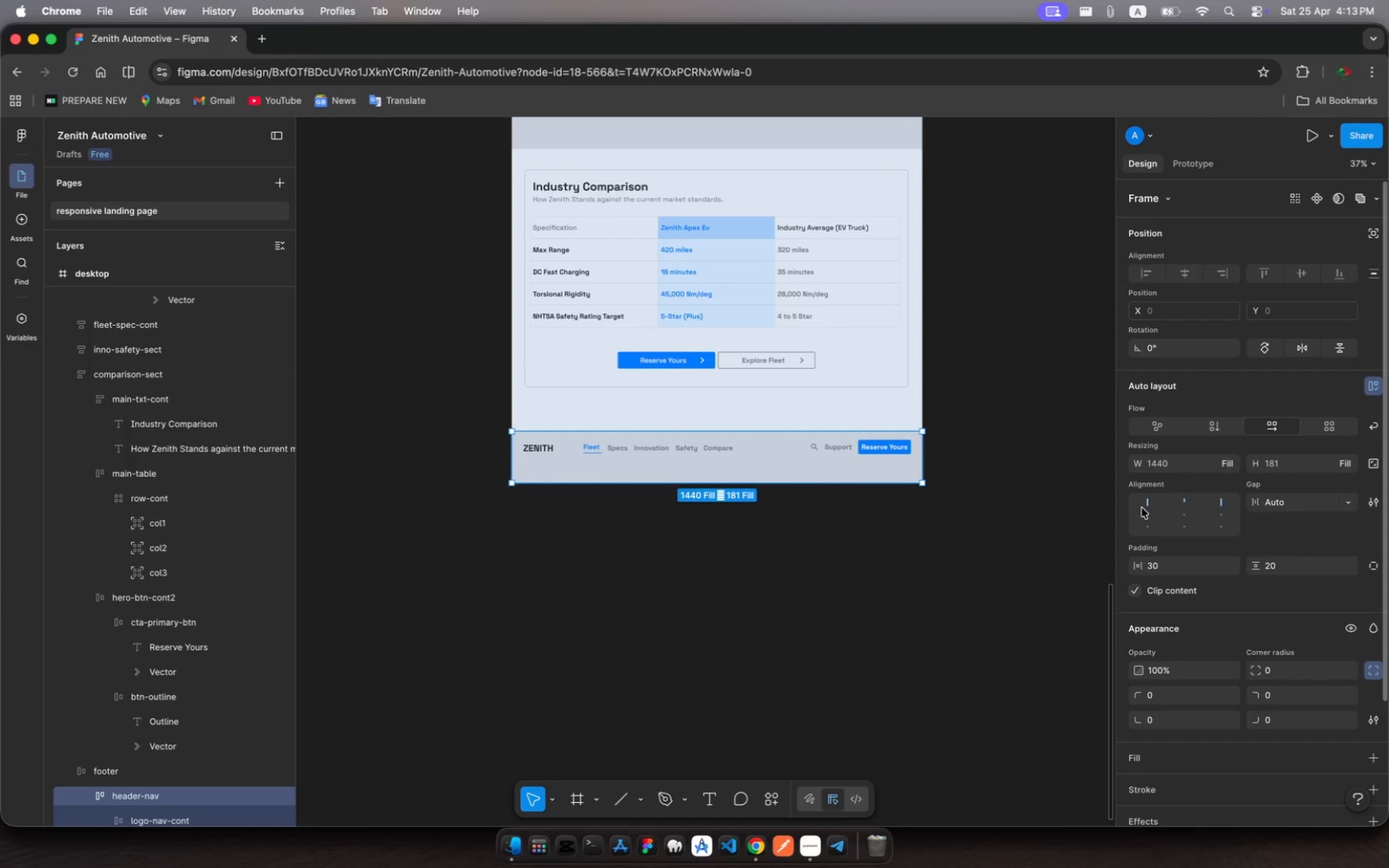 
left_click([1144, 513])
 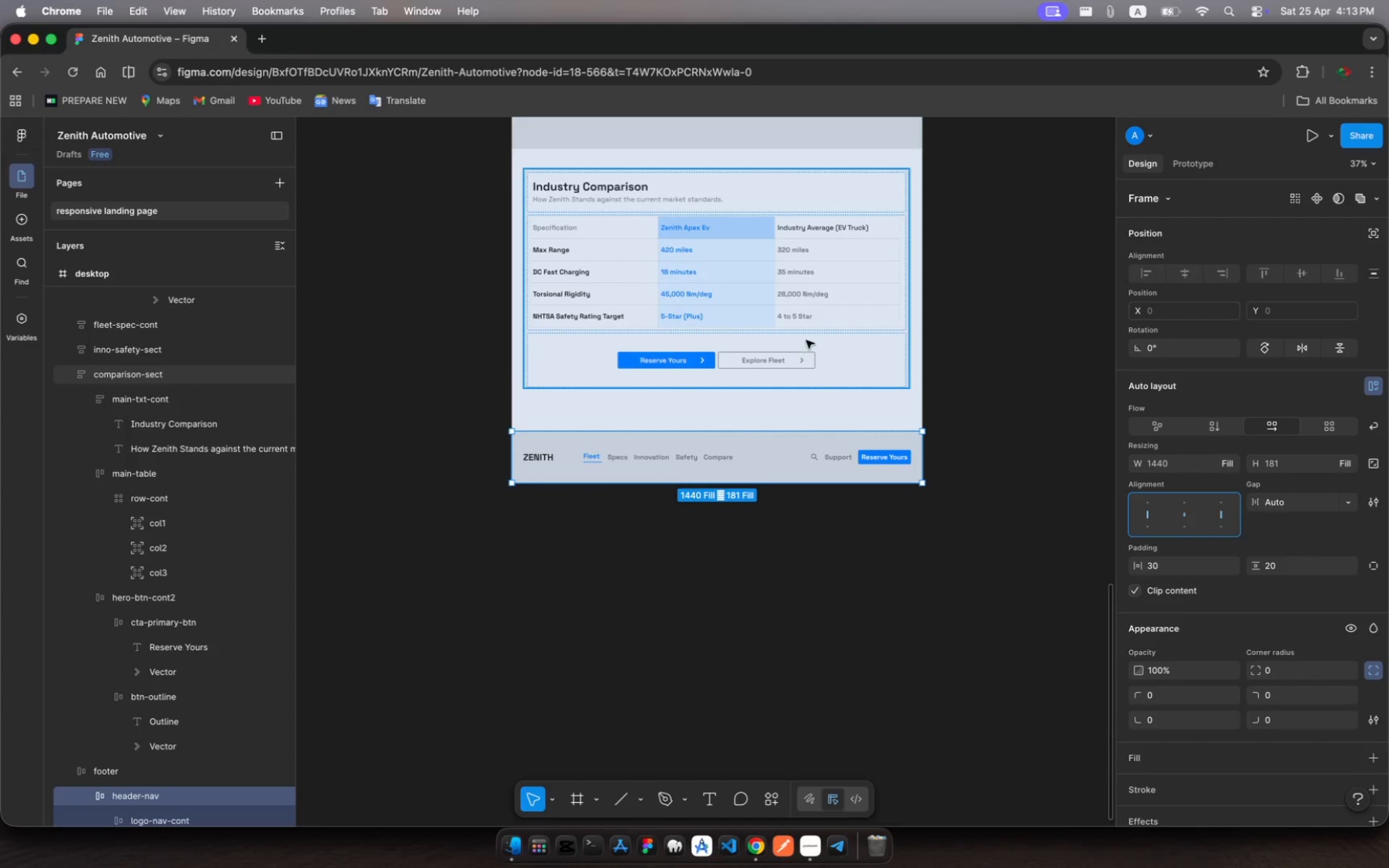 
wait(7.48)
 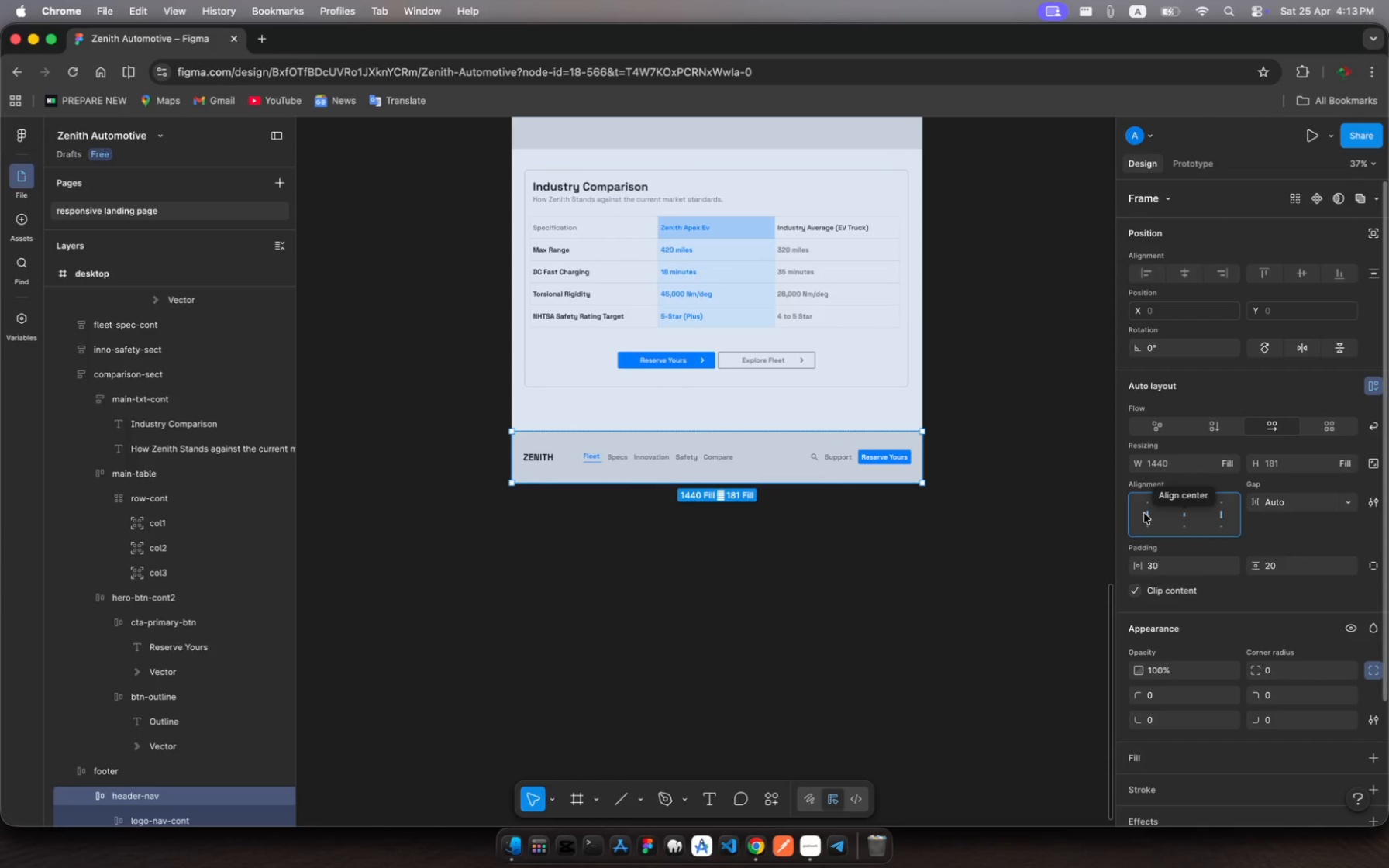 
left_click([805, 856])